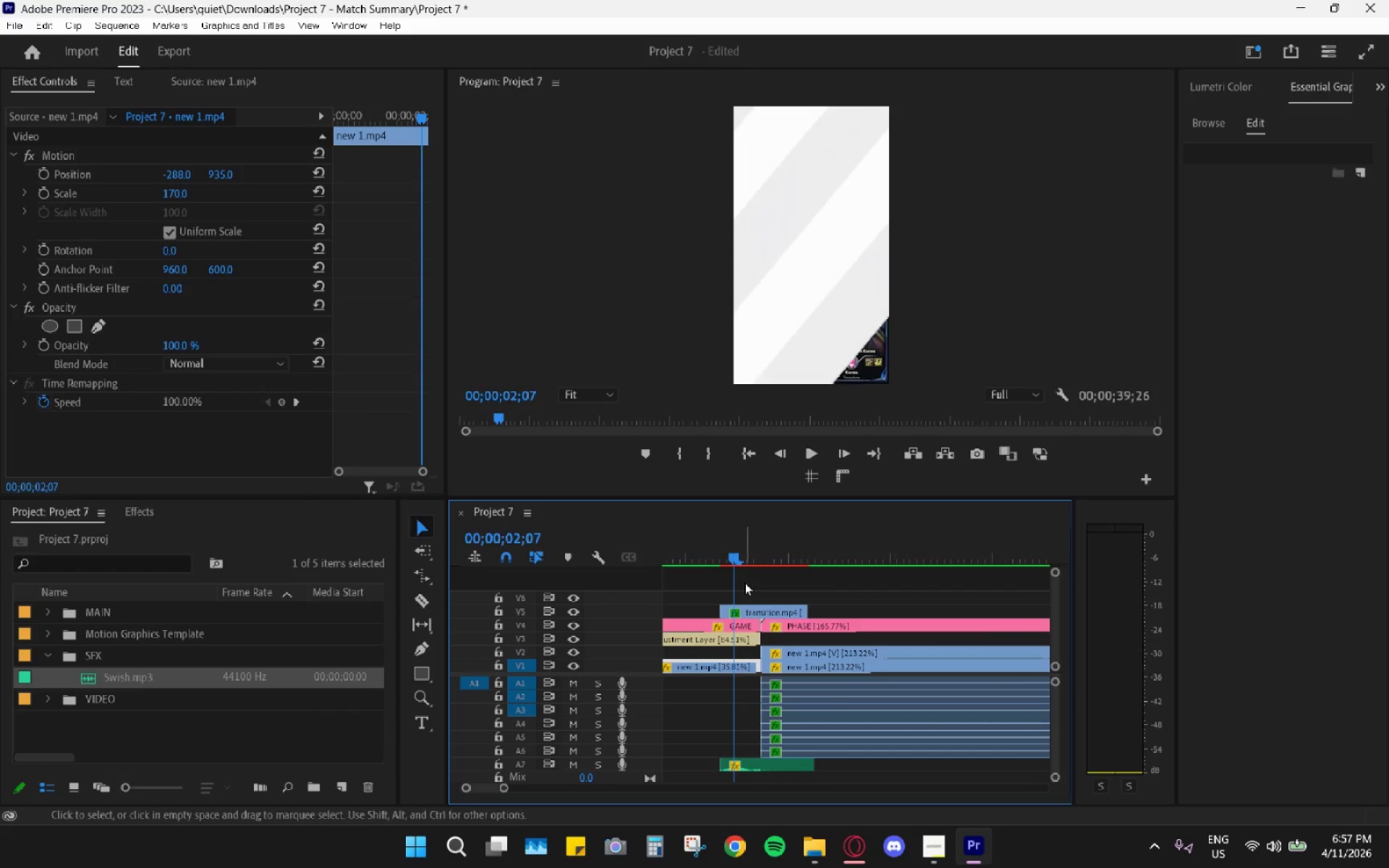 
key(Space)
 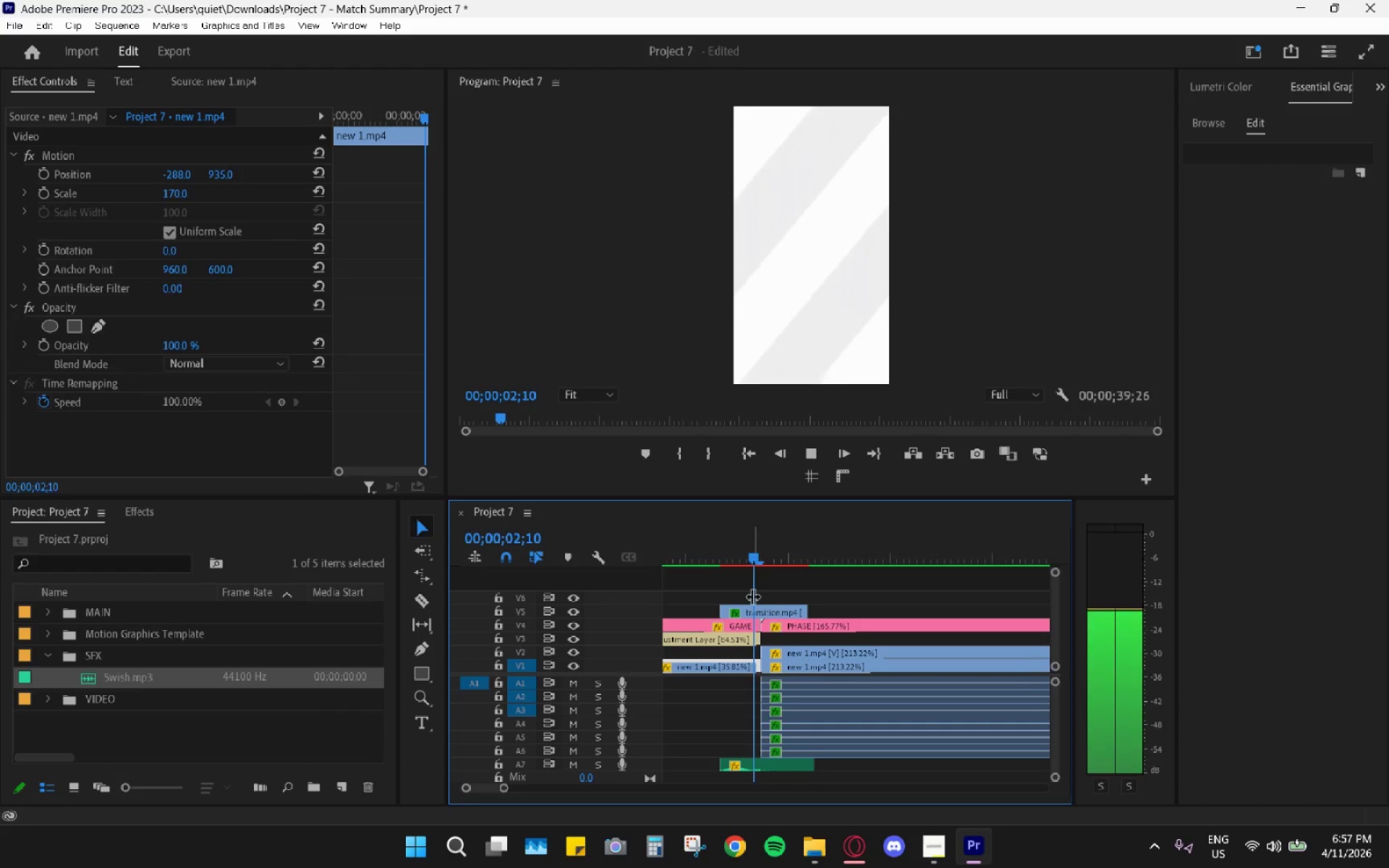 
key(Space)
 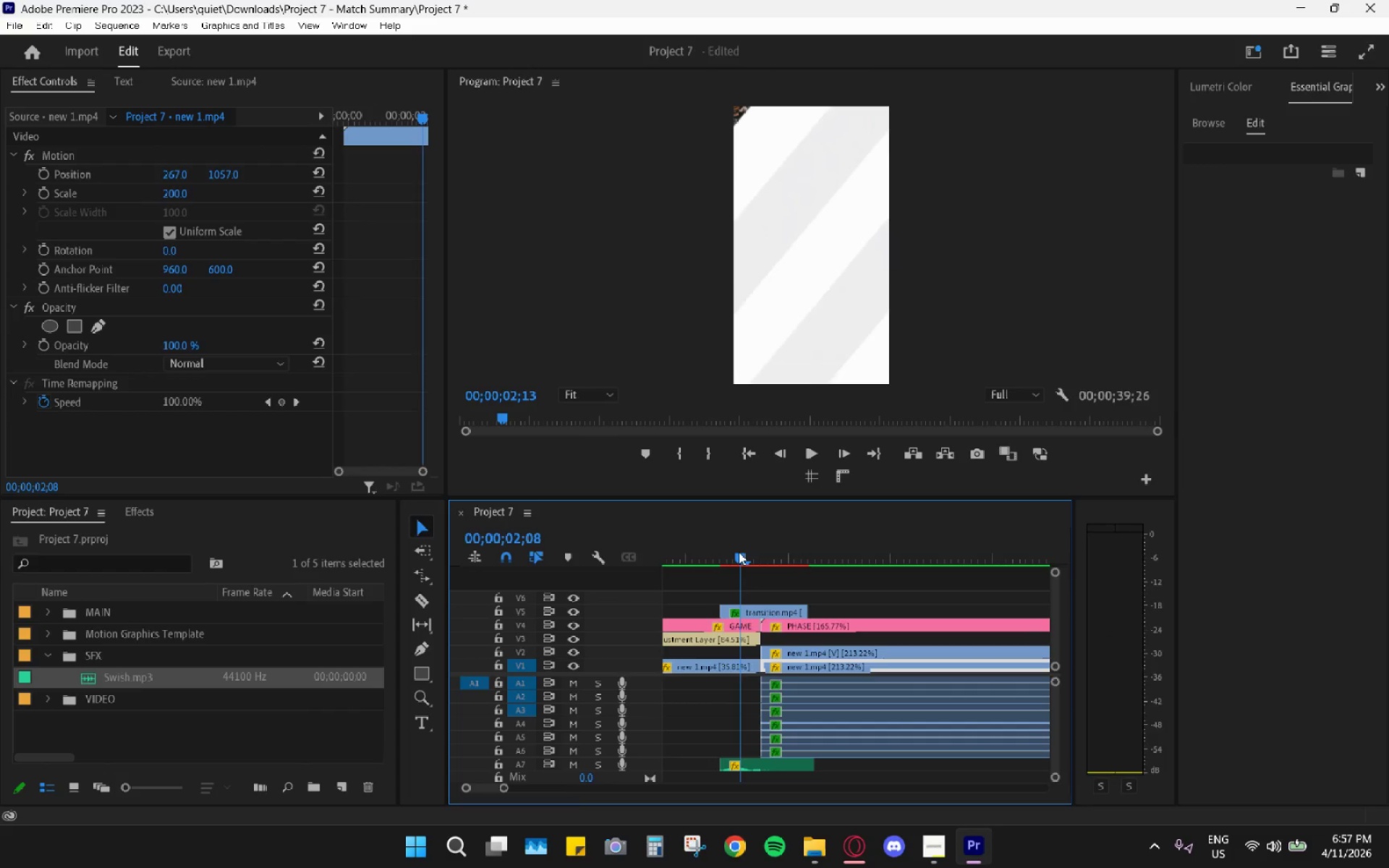 
key(Space)
 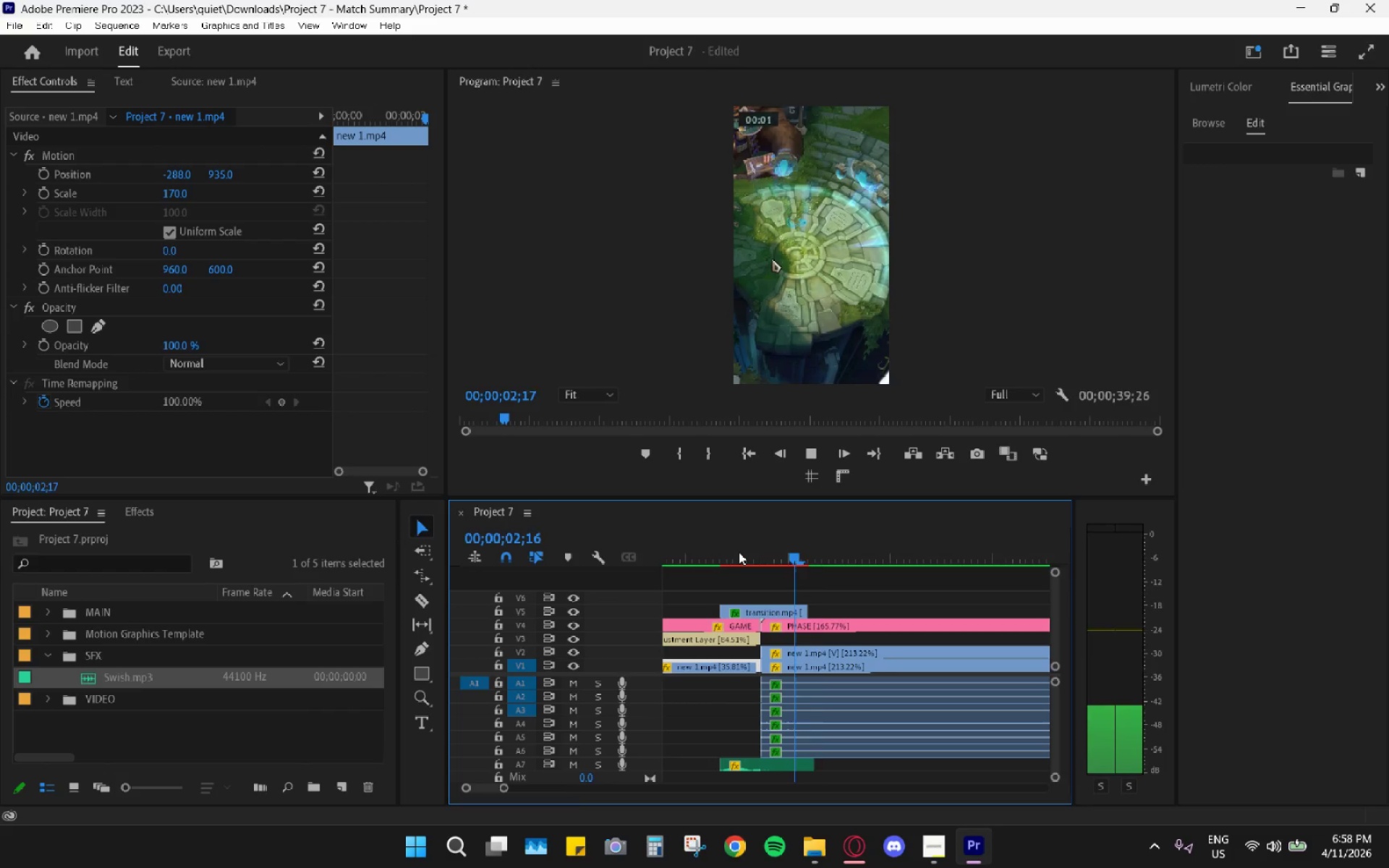 
key(Space)
 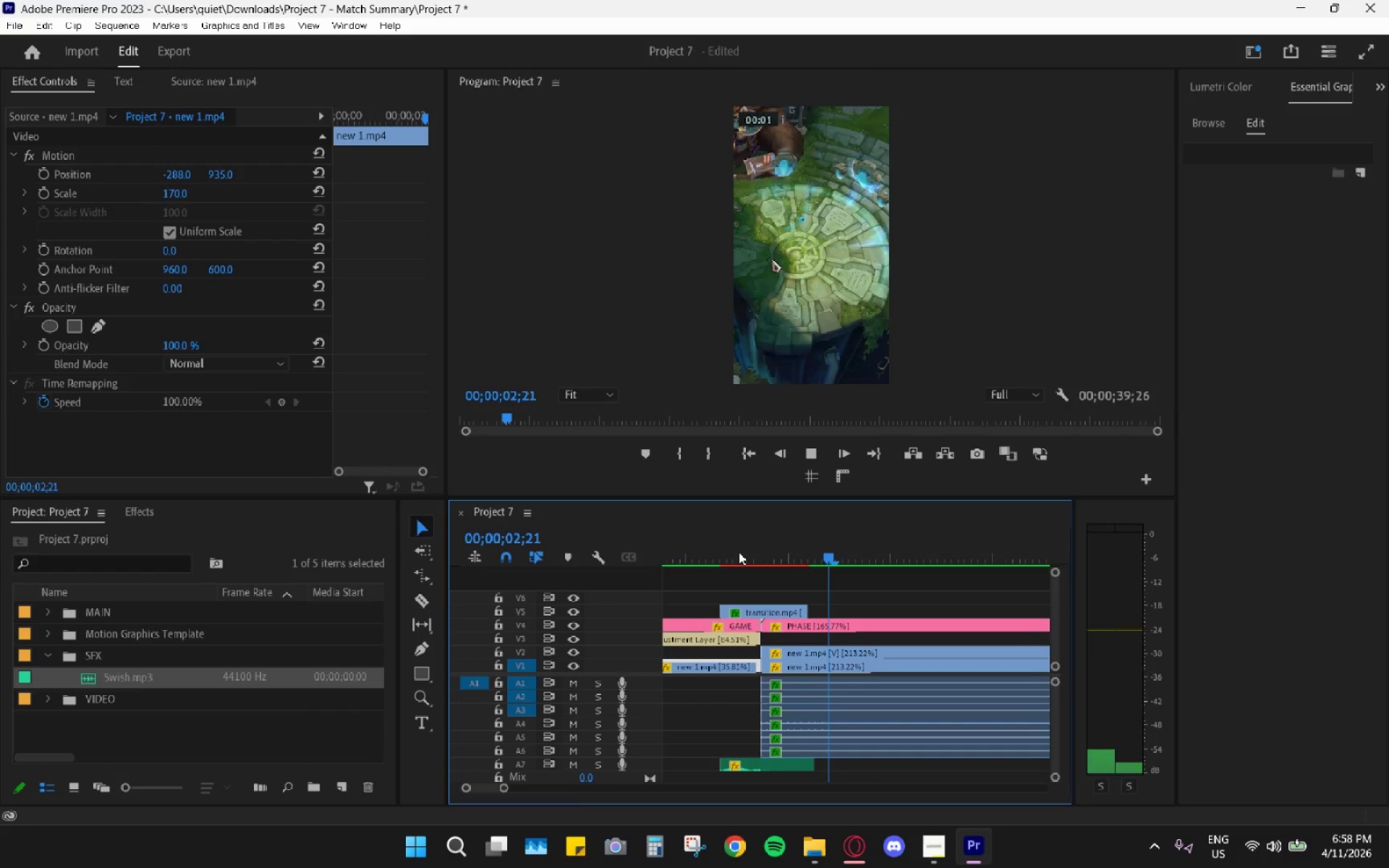 
left_click([739, 552])
 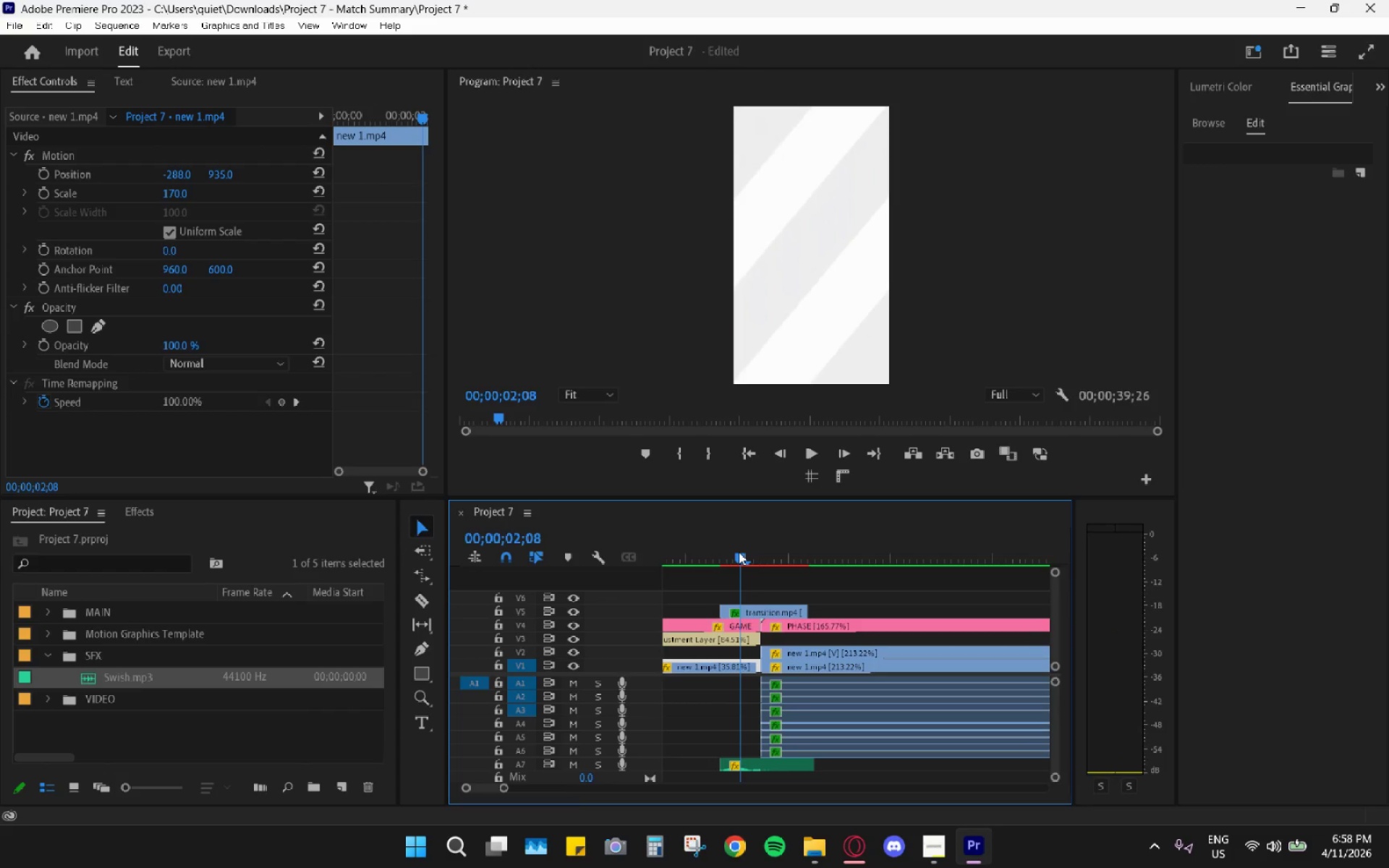 
key(Space)
 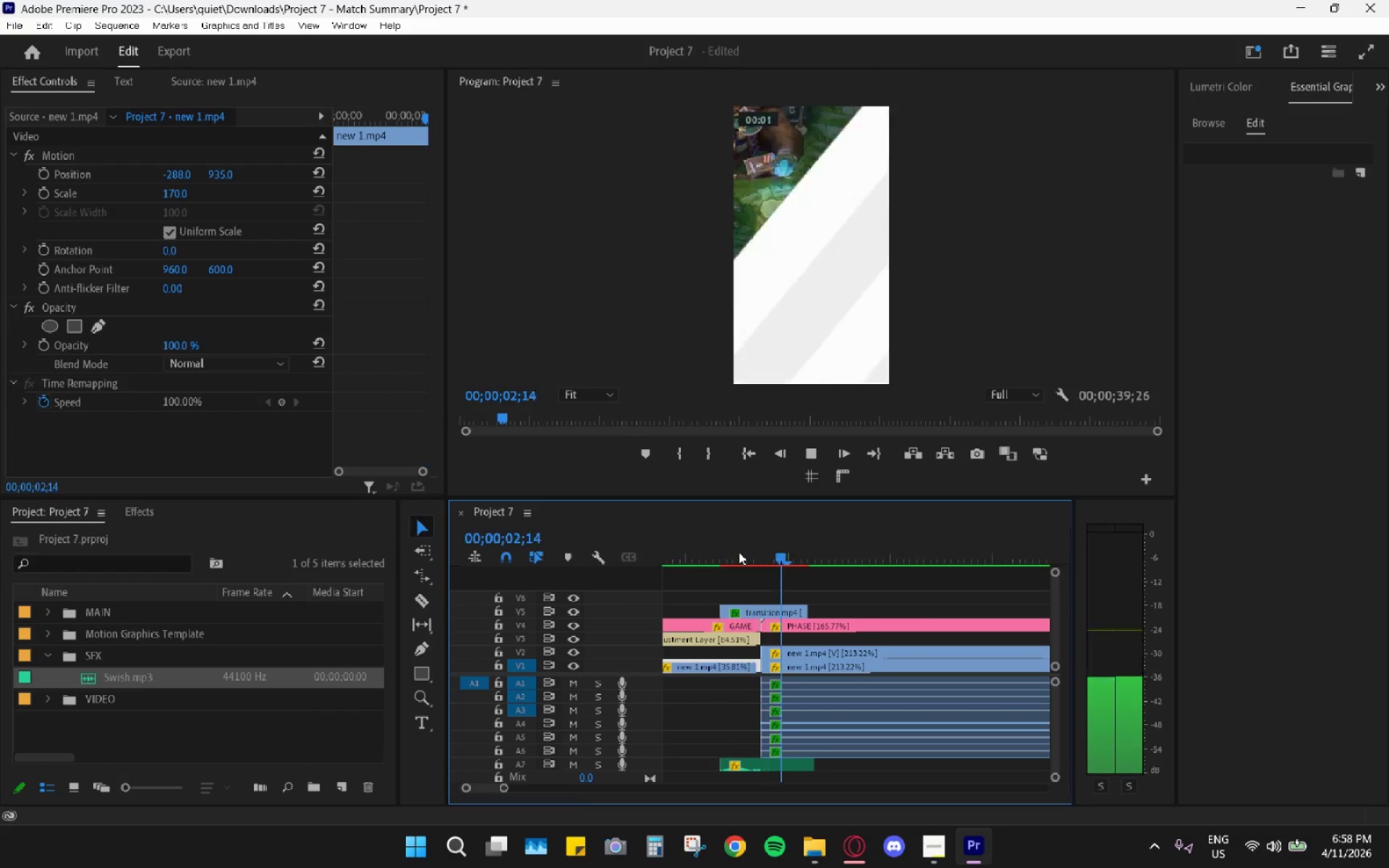 
key(Space)
 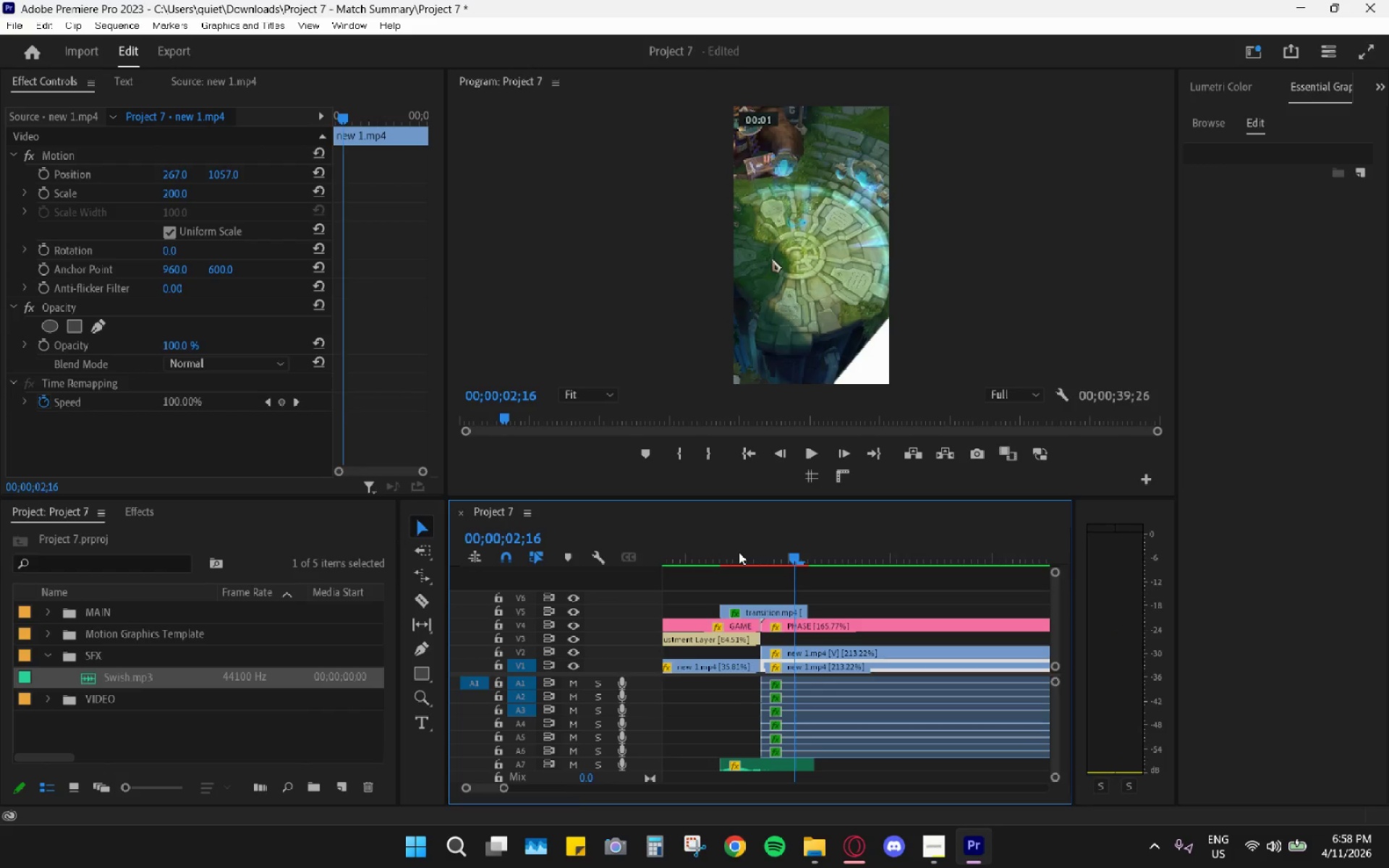 
left_click_drag(start_coordinate=[730, 548], to_coordinate=[721, 545])
 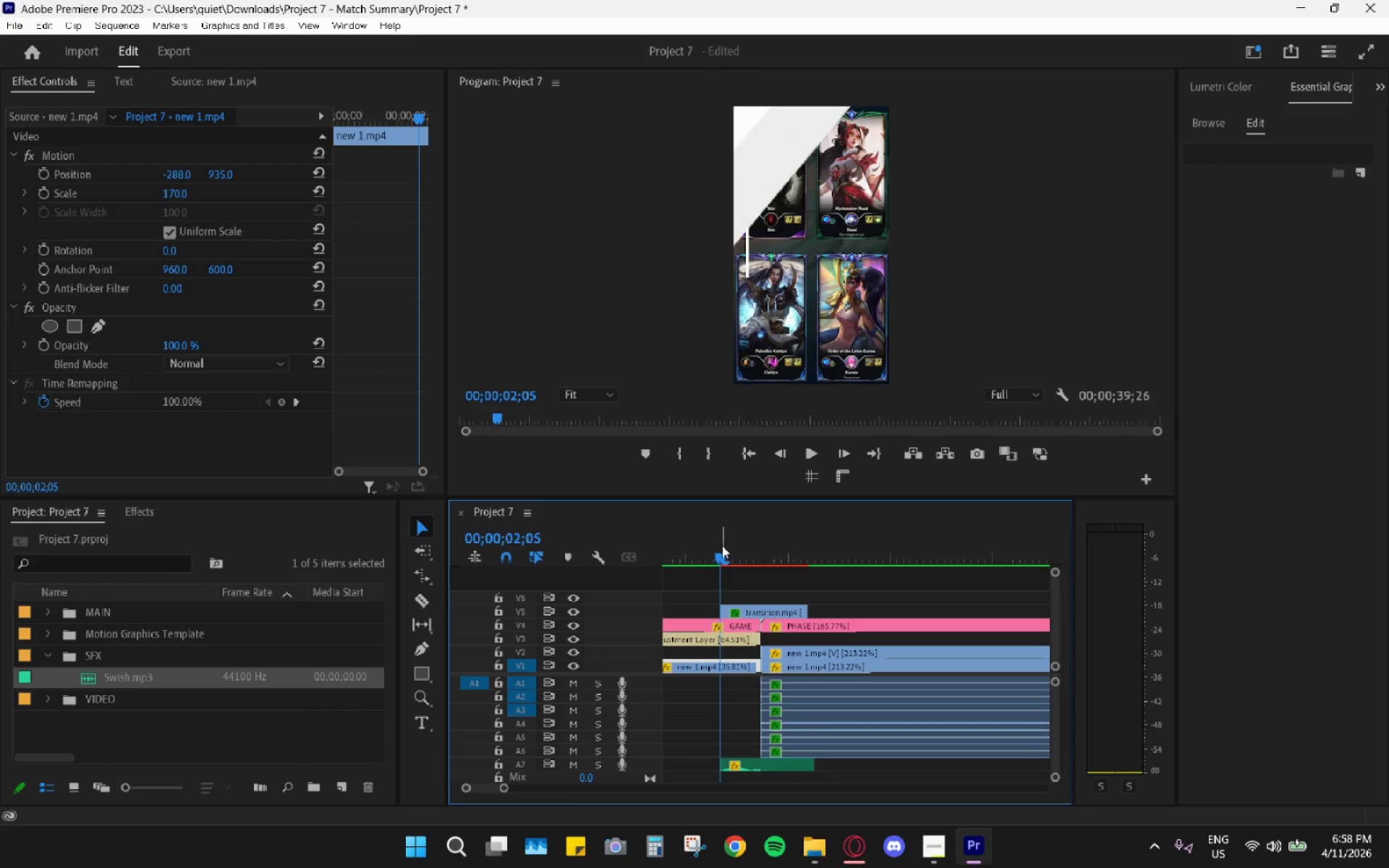 
key(Space)
 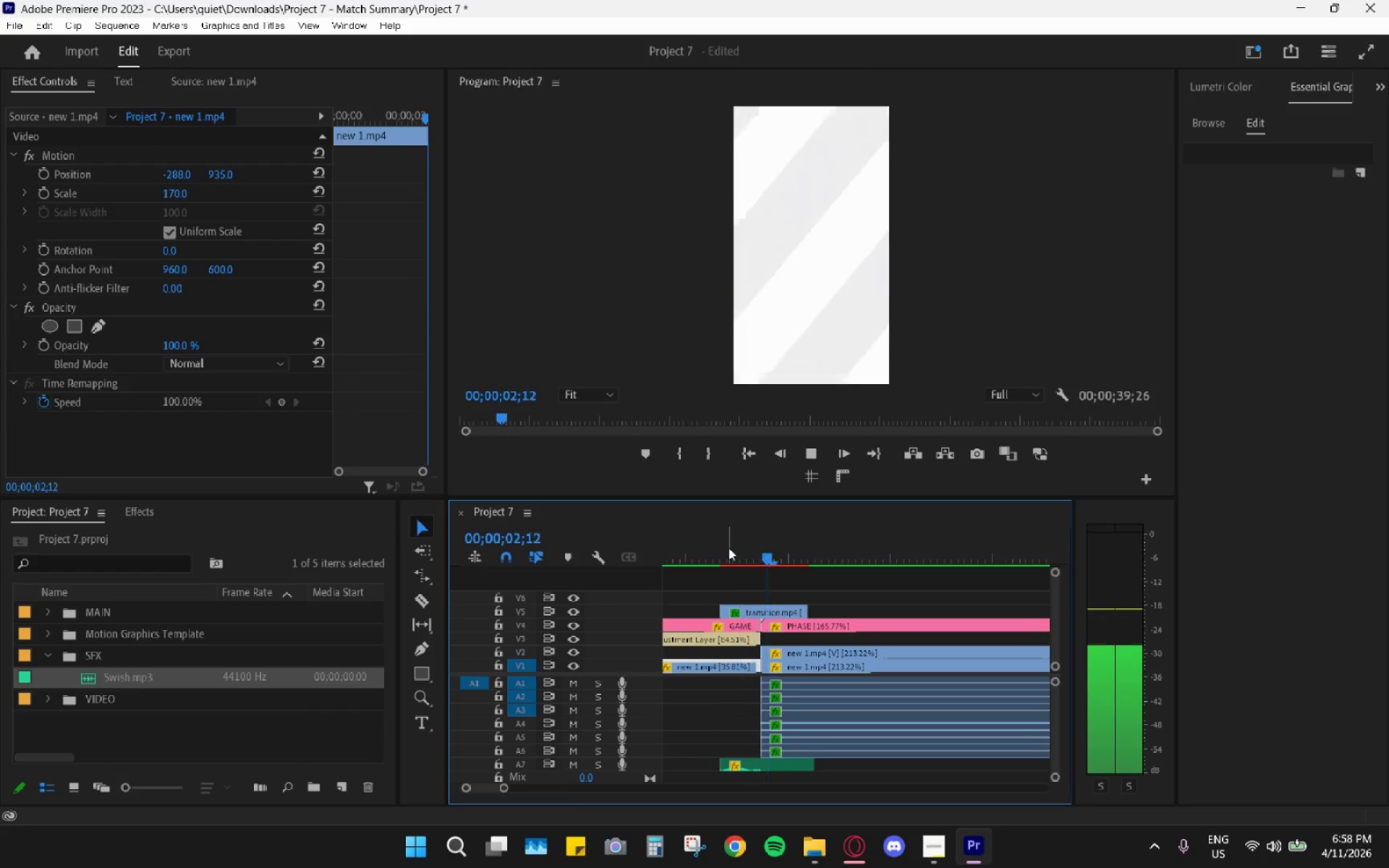 
key(Space)
 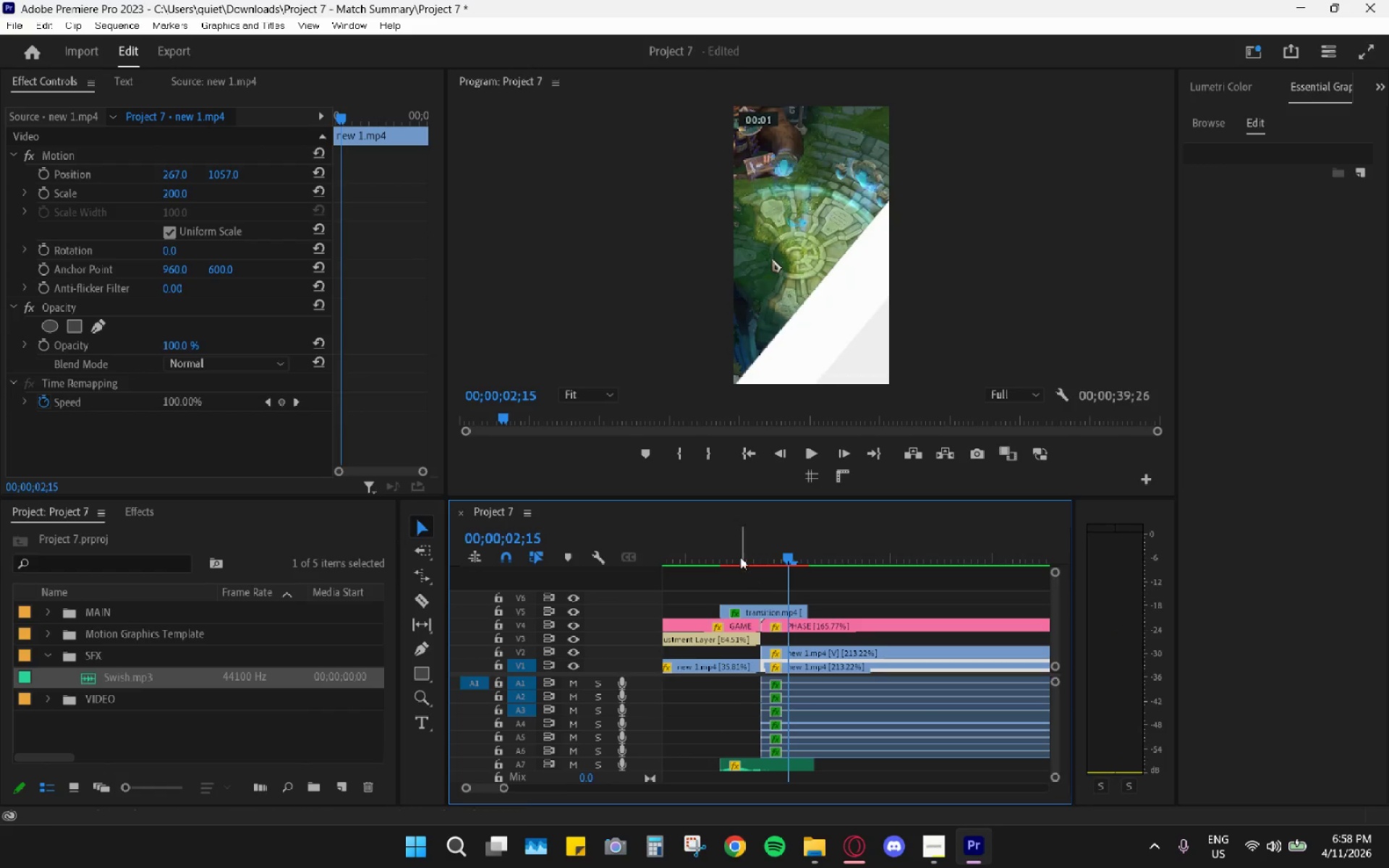 
left_click_drag(start_coordinate=[734, 550], to_coordinate=[764, 563])
 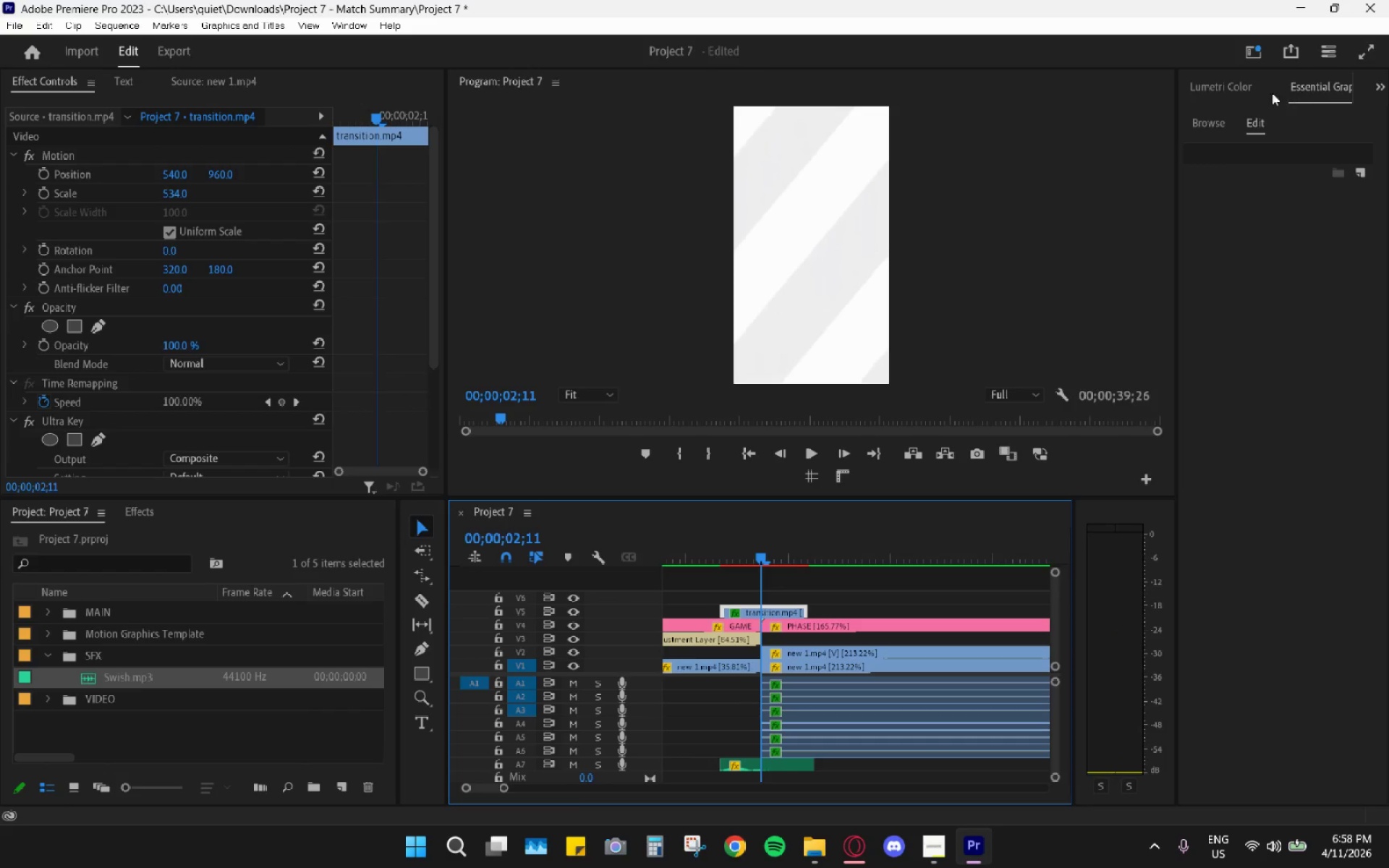 
left_click([1233, 87])
 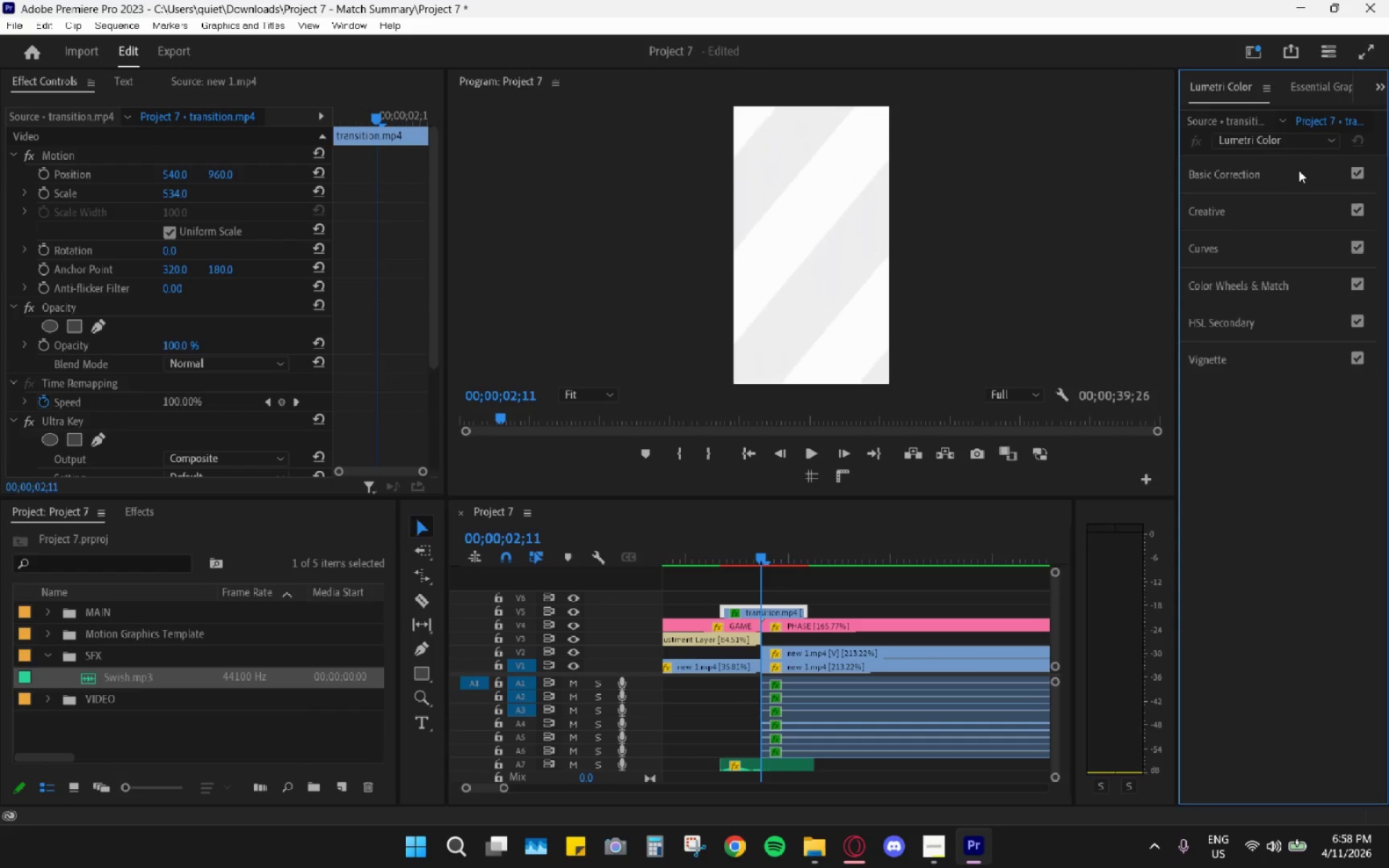 
left_click([1311, 172])
 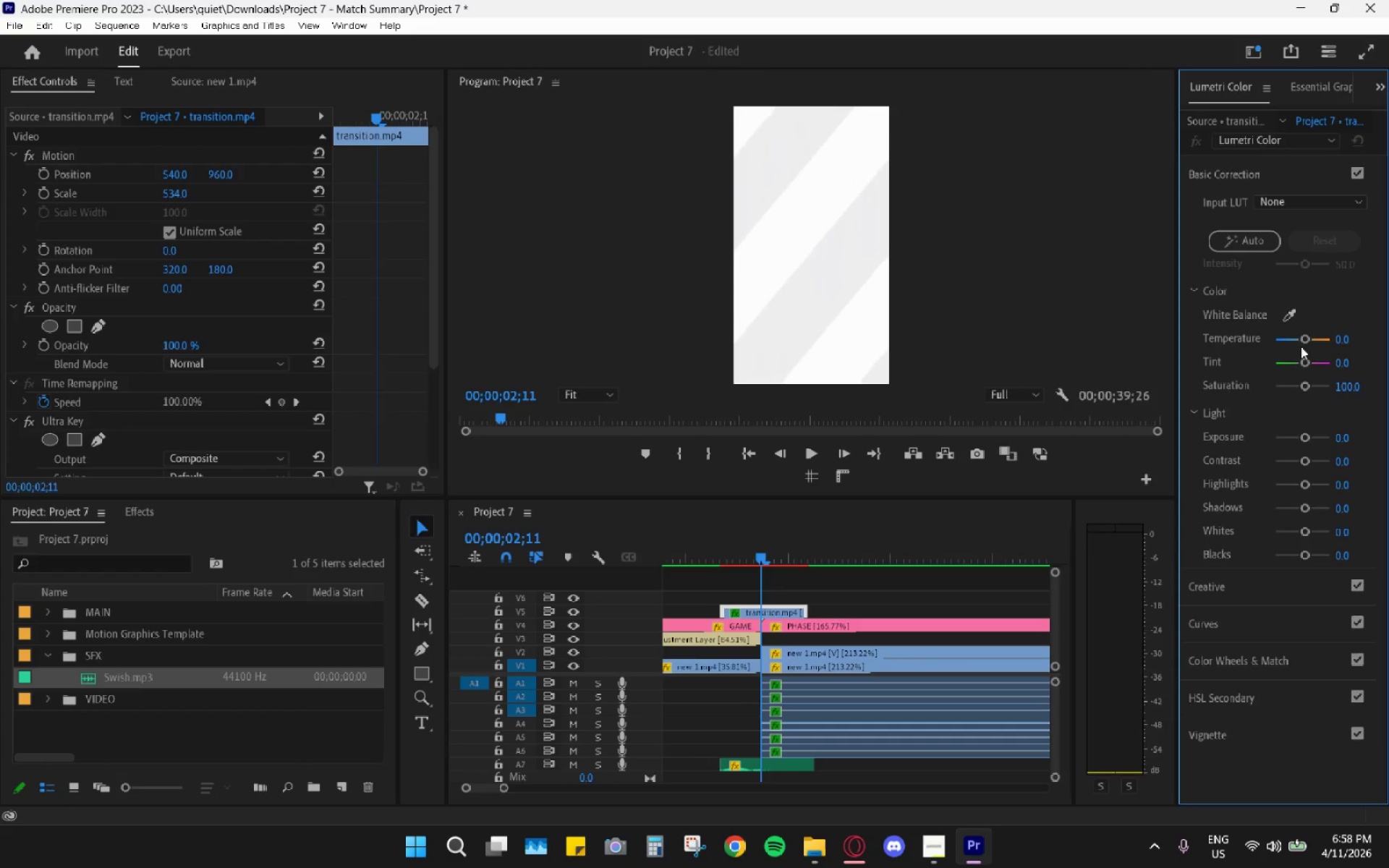 
left_click_drag(start_coordinate=[1300, 342], to_coordinate=[1284, 346])
 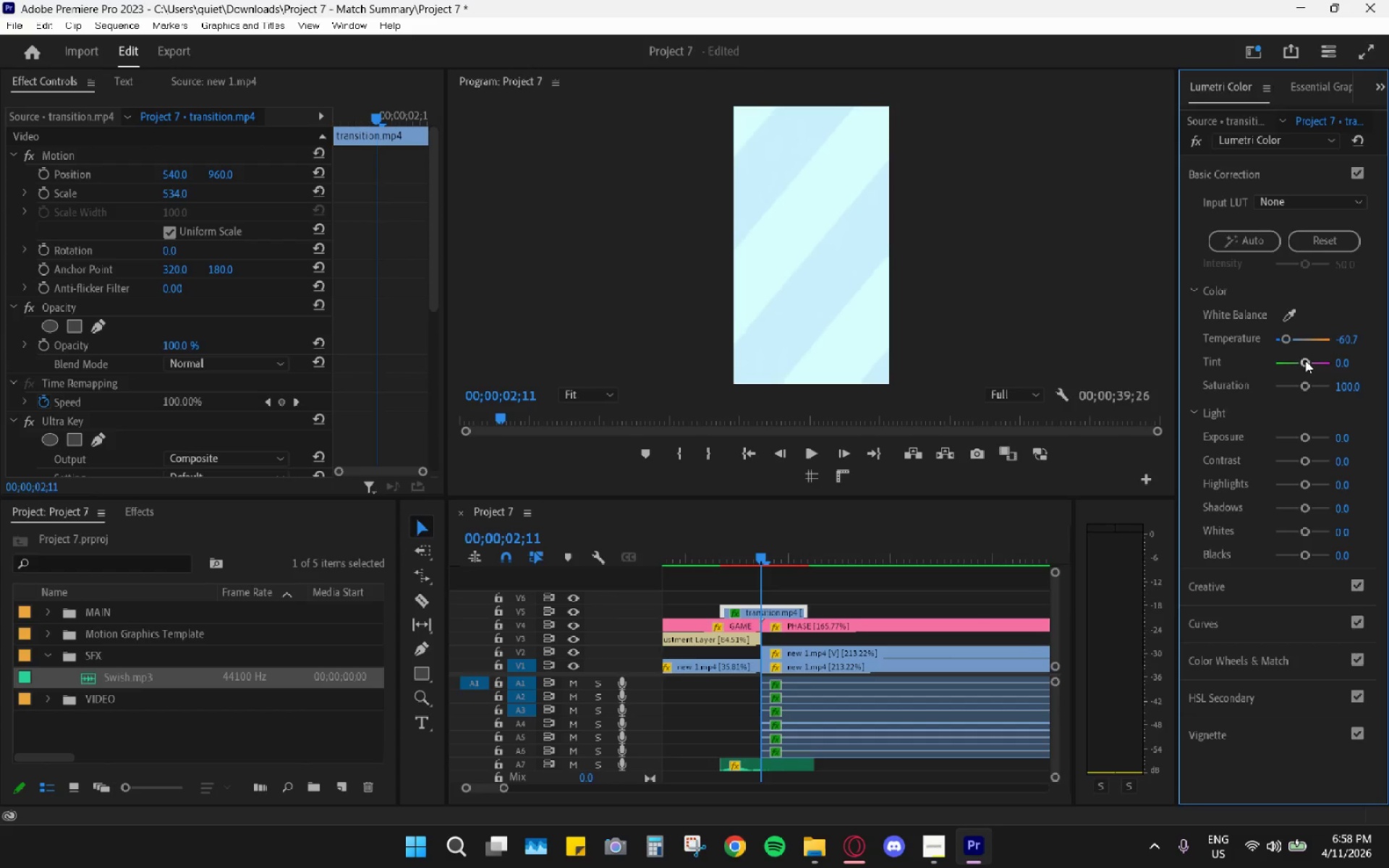 
key(Control+Z)
 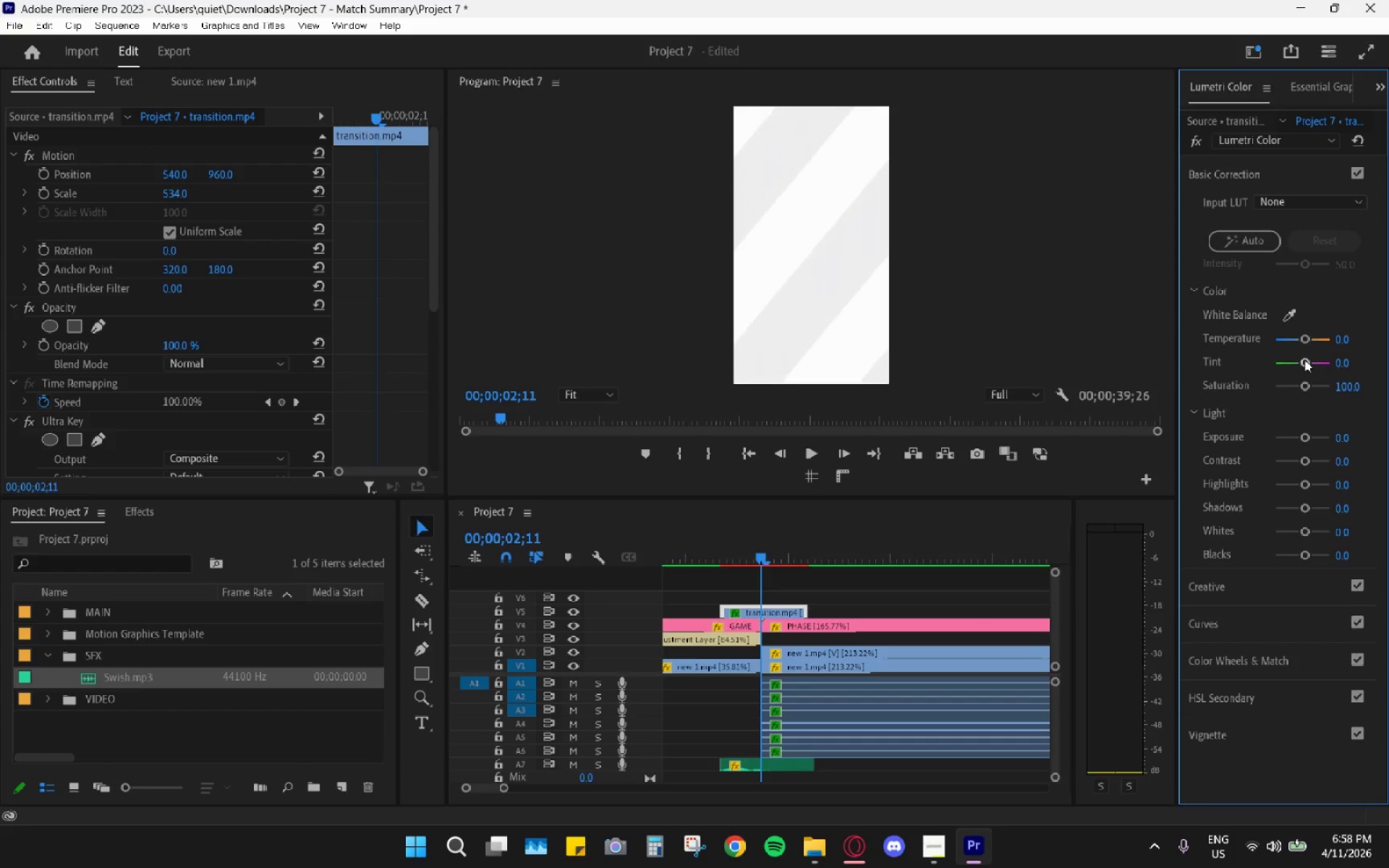 
left_click_drag(start_coordinate=[1304, 359], to_coordinate=[1296, 362])
 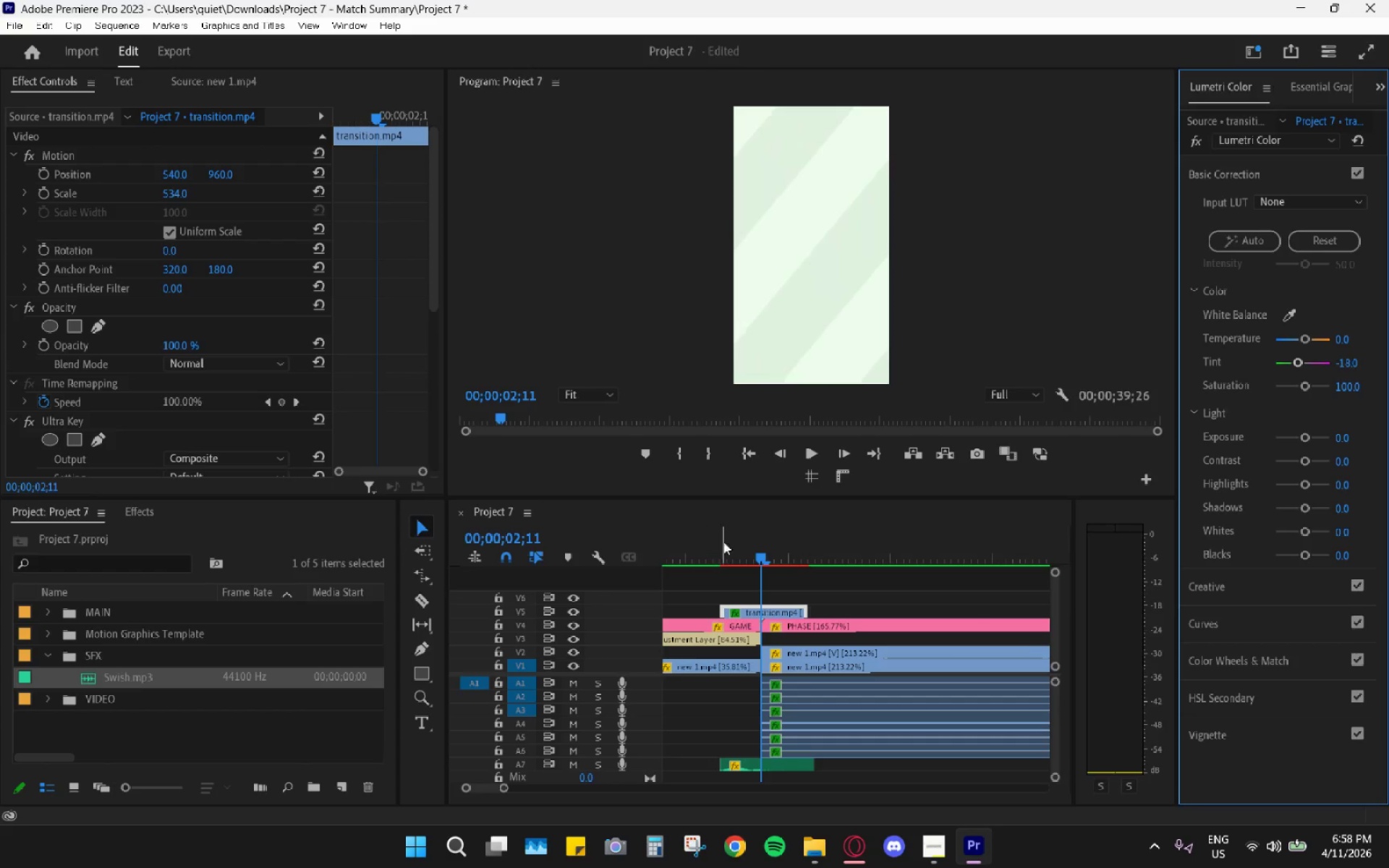 
left_click_drag(start_coordinate=[739, 537], to_coordinate=[723, 550])
 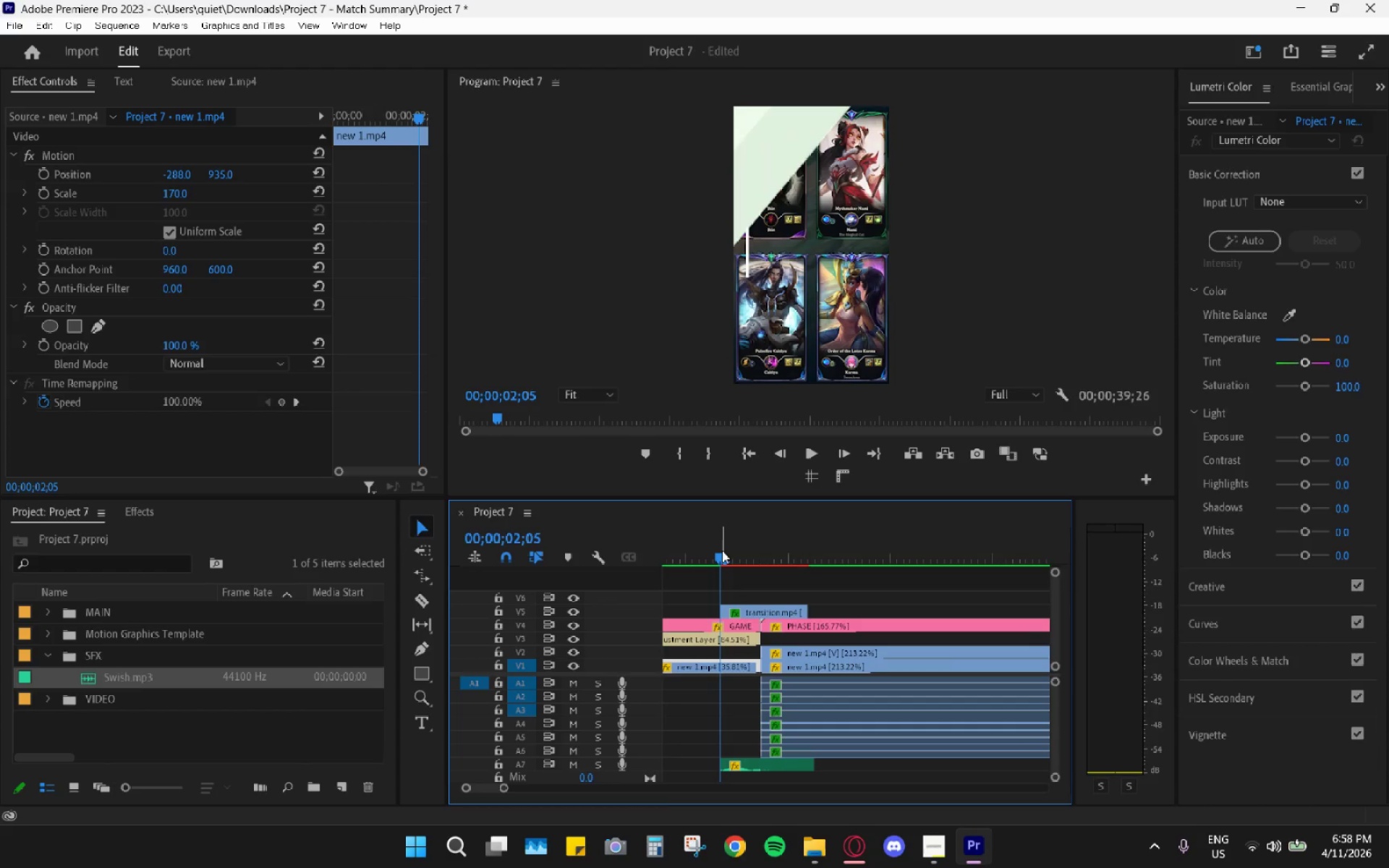 
key(Space)
 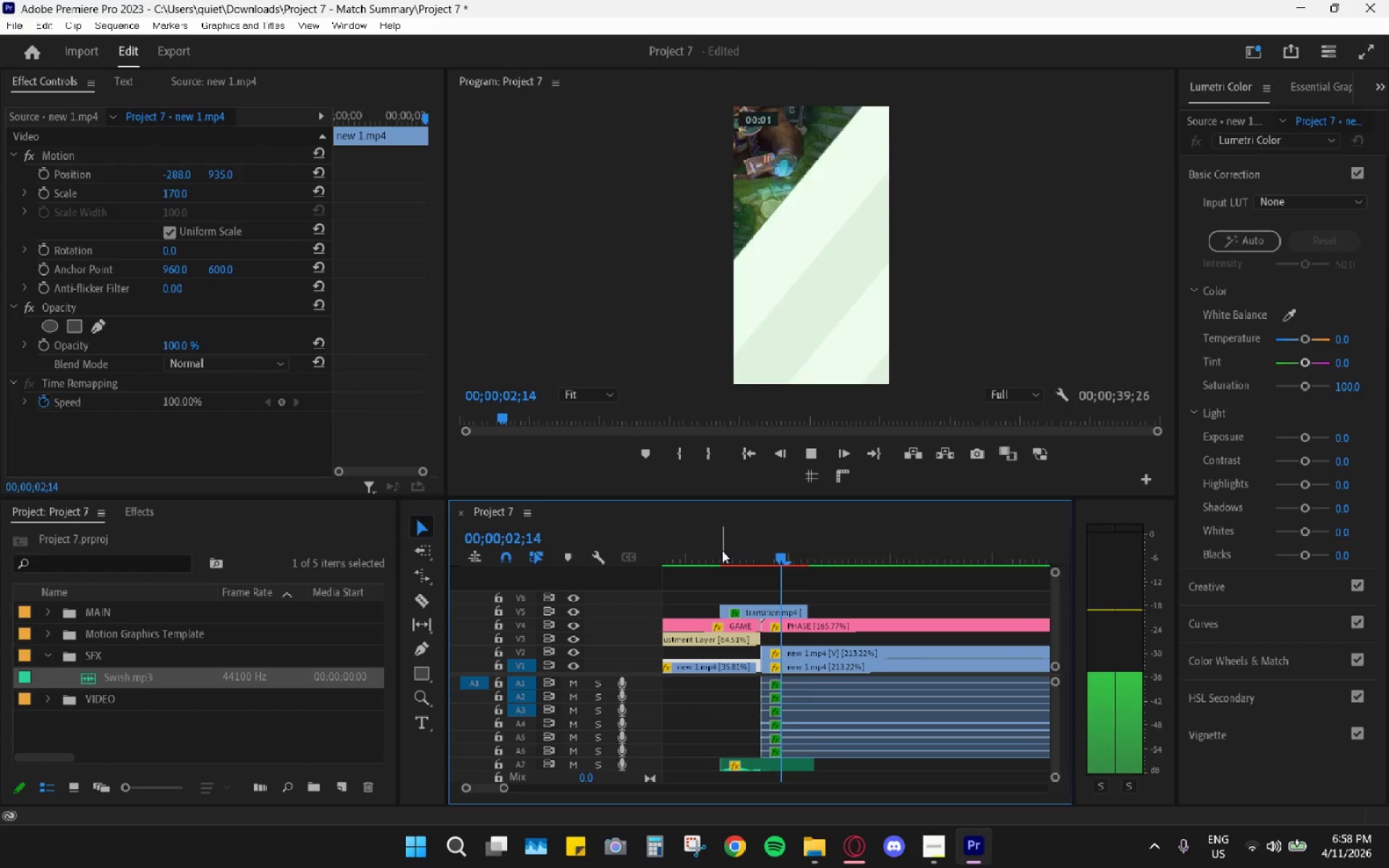 
key(Space)
 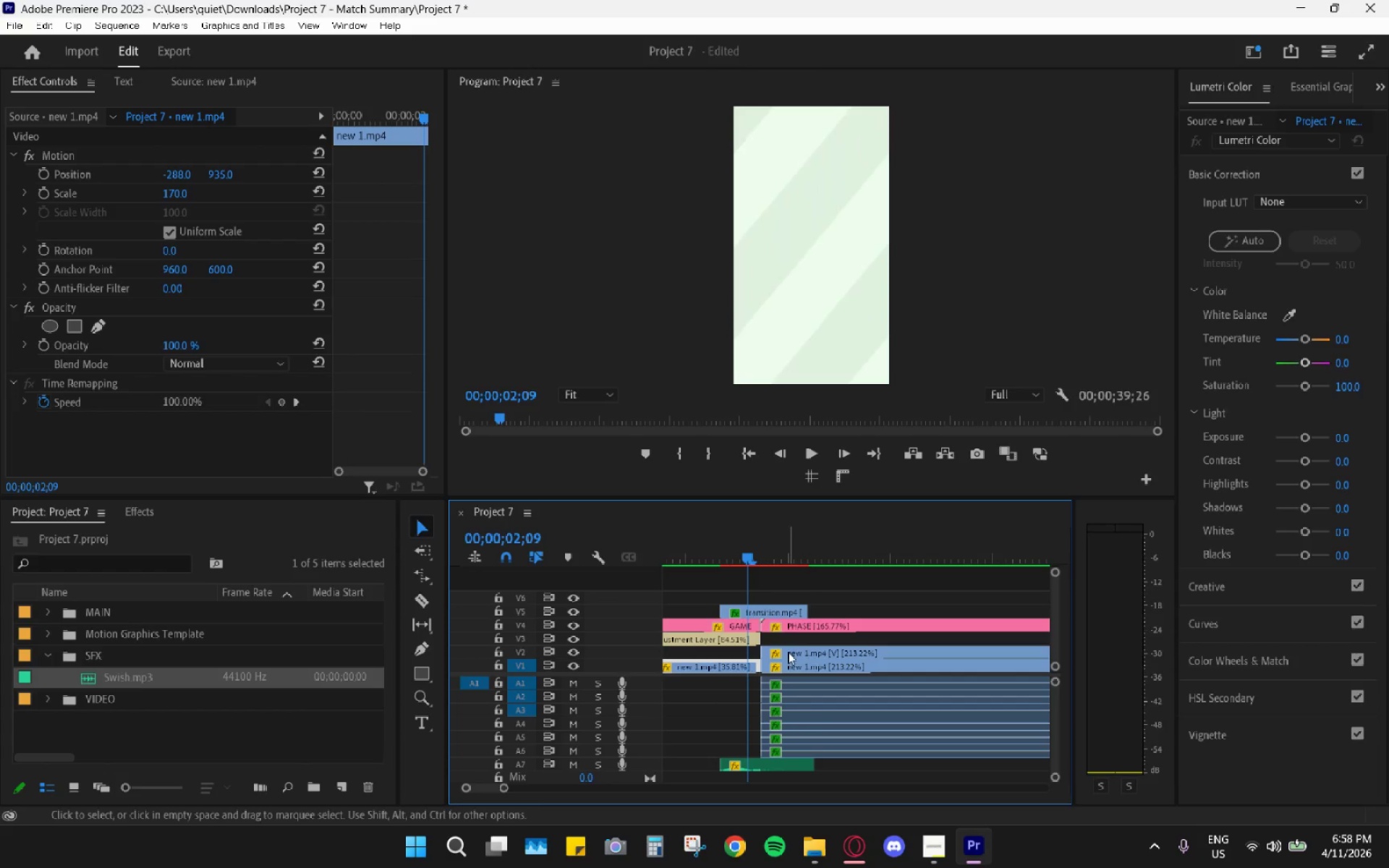 
left_click([773, 611])
 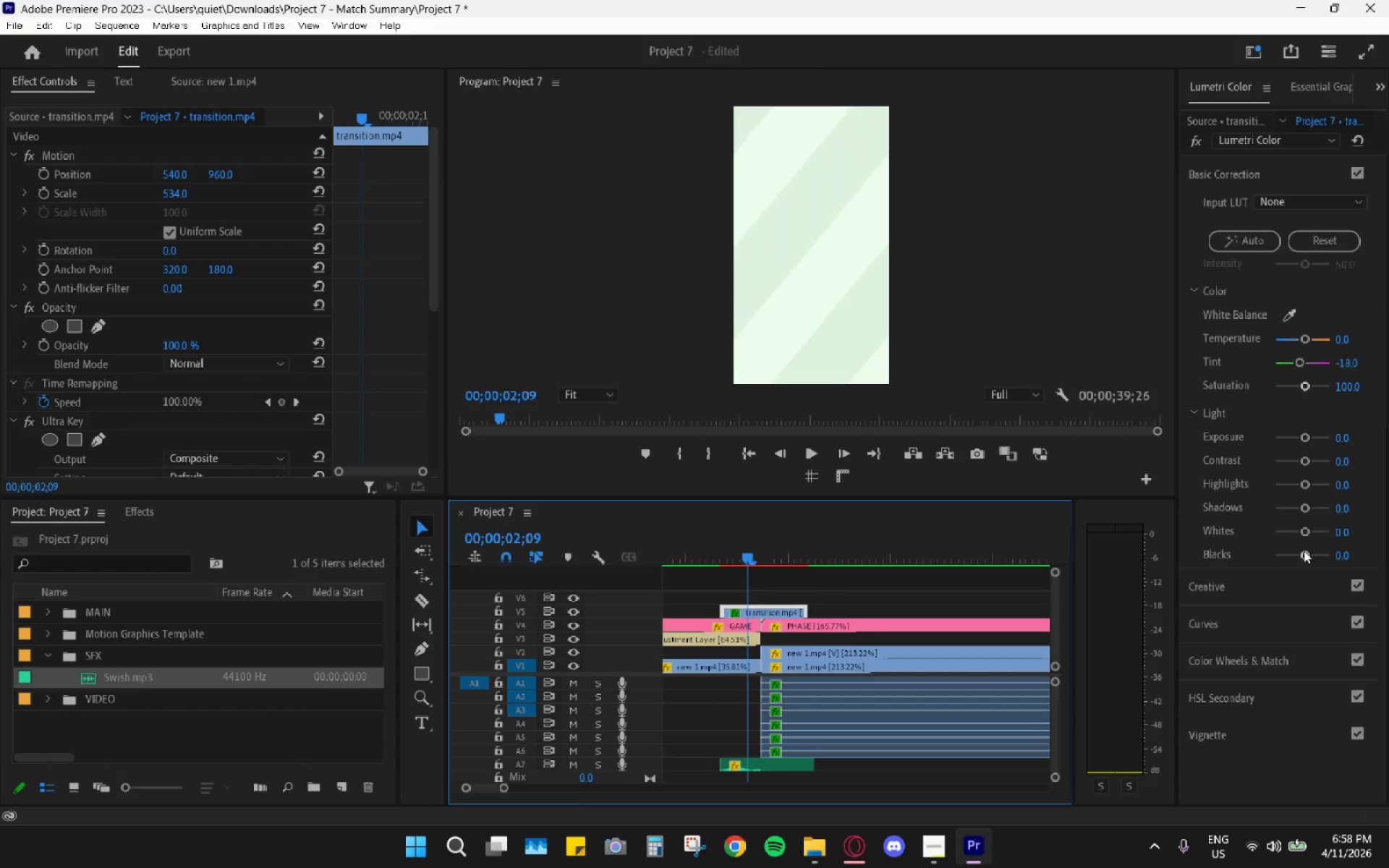 
left_click_drag(start_coordinate=[1306, 550], to_coordinate=[1296, 551])
 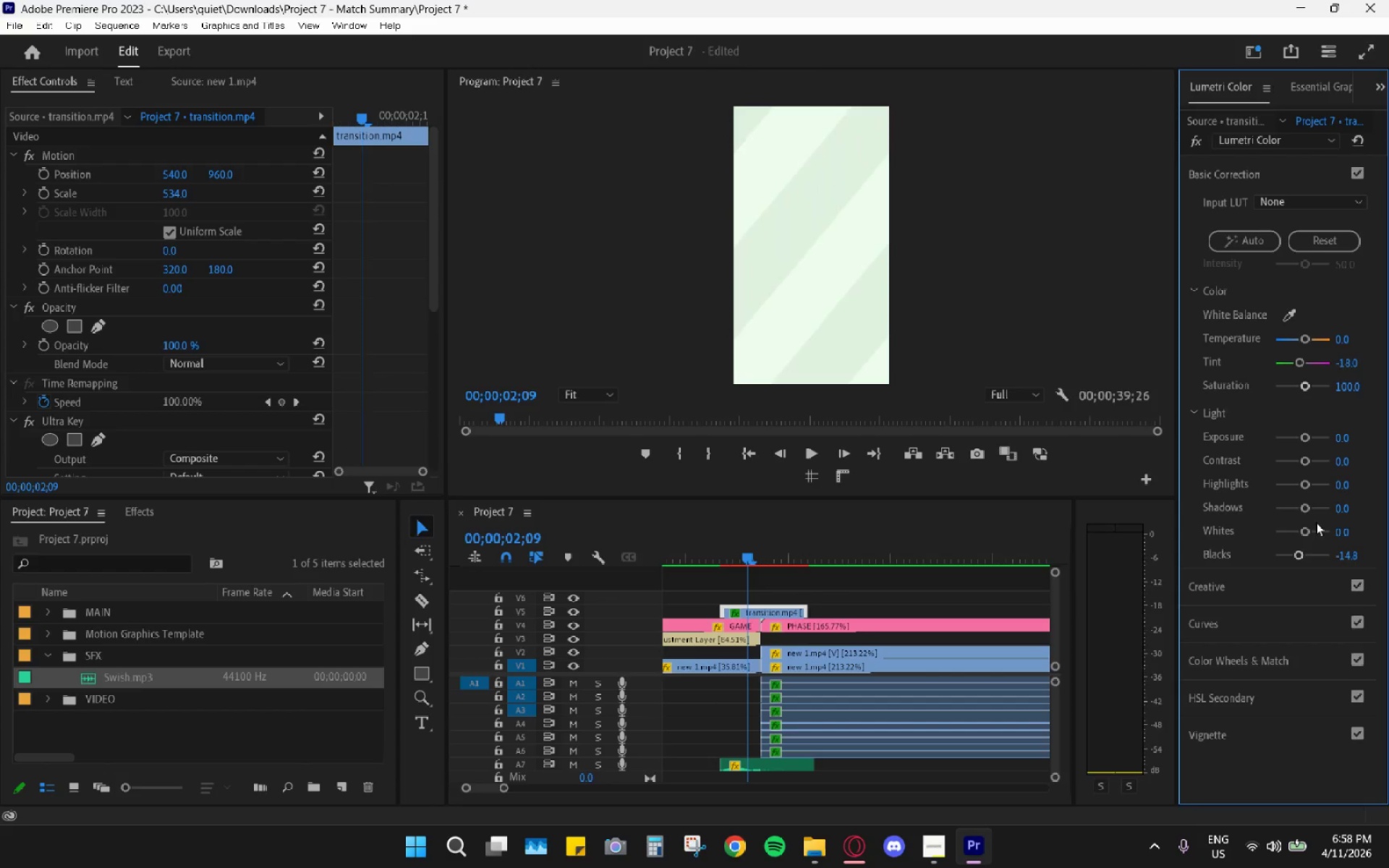 
key(Control+ControlLeft)
 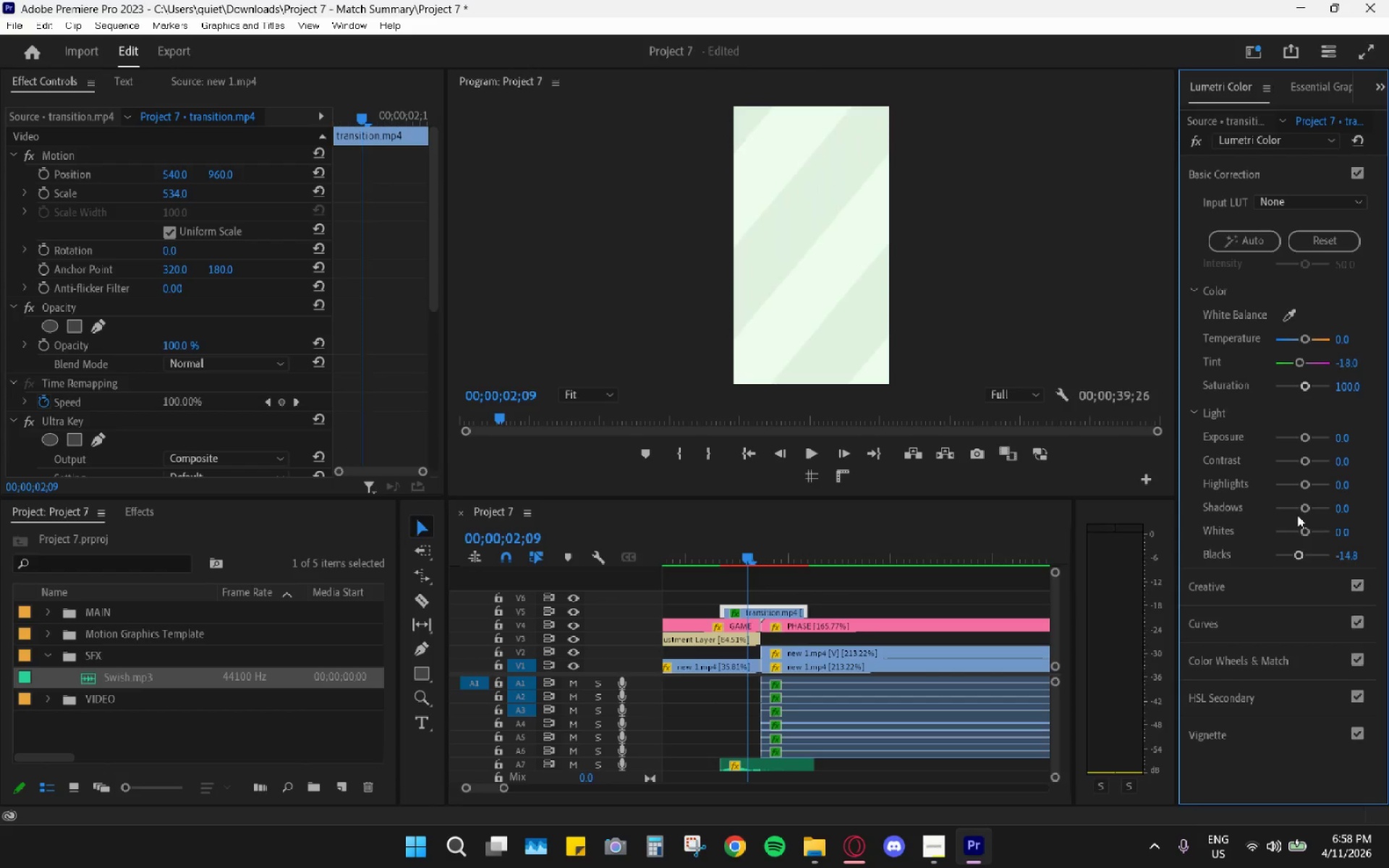 
key(Control+Z)
 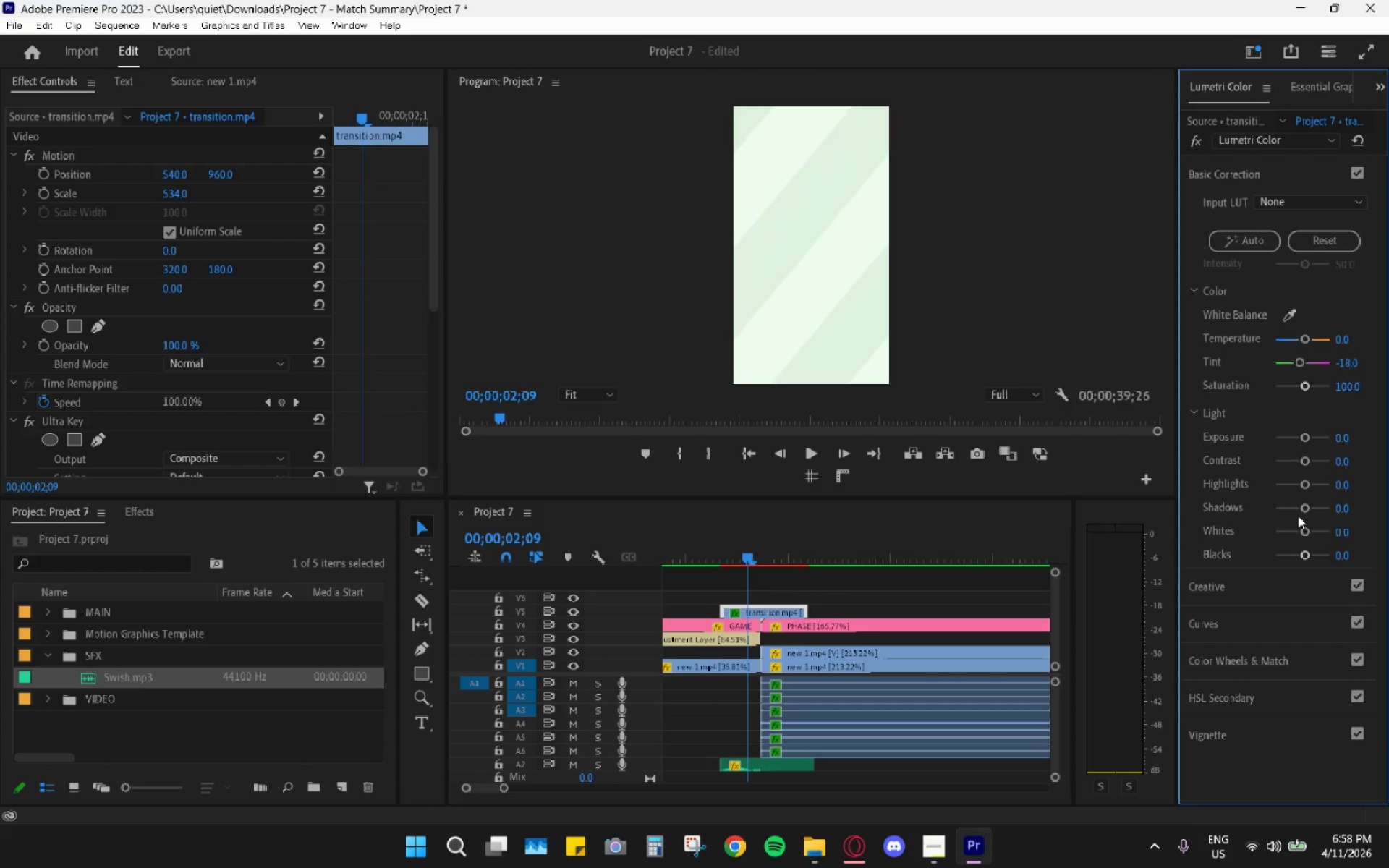 
left_click_drag(start_coordinate=[1304, 506], to_coordinate=[1252, 503])
 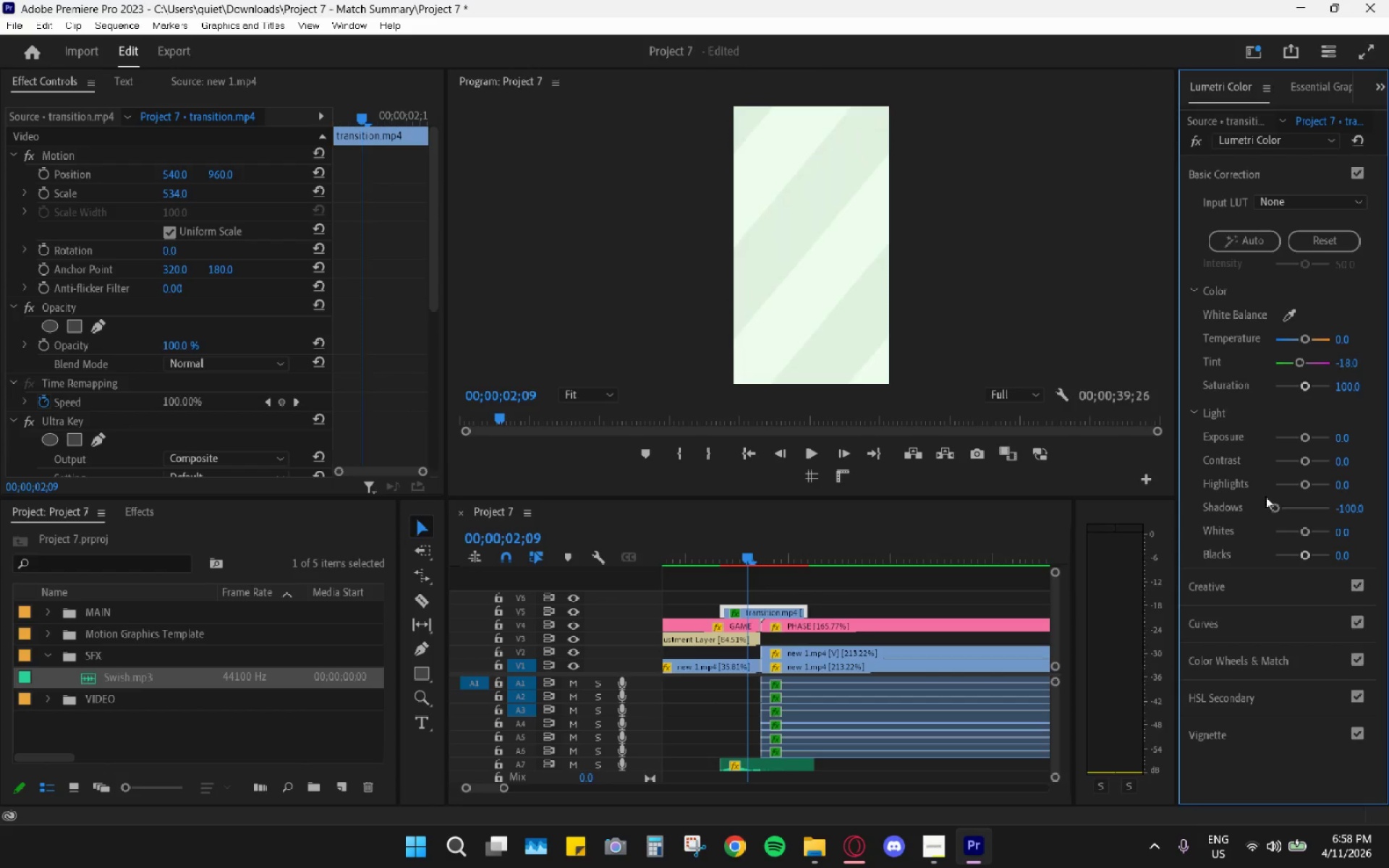 
key(Control+ControlLeft)
 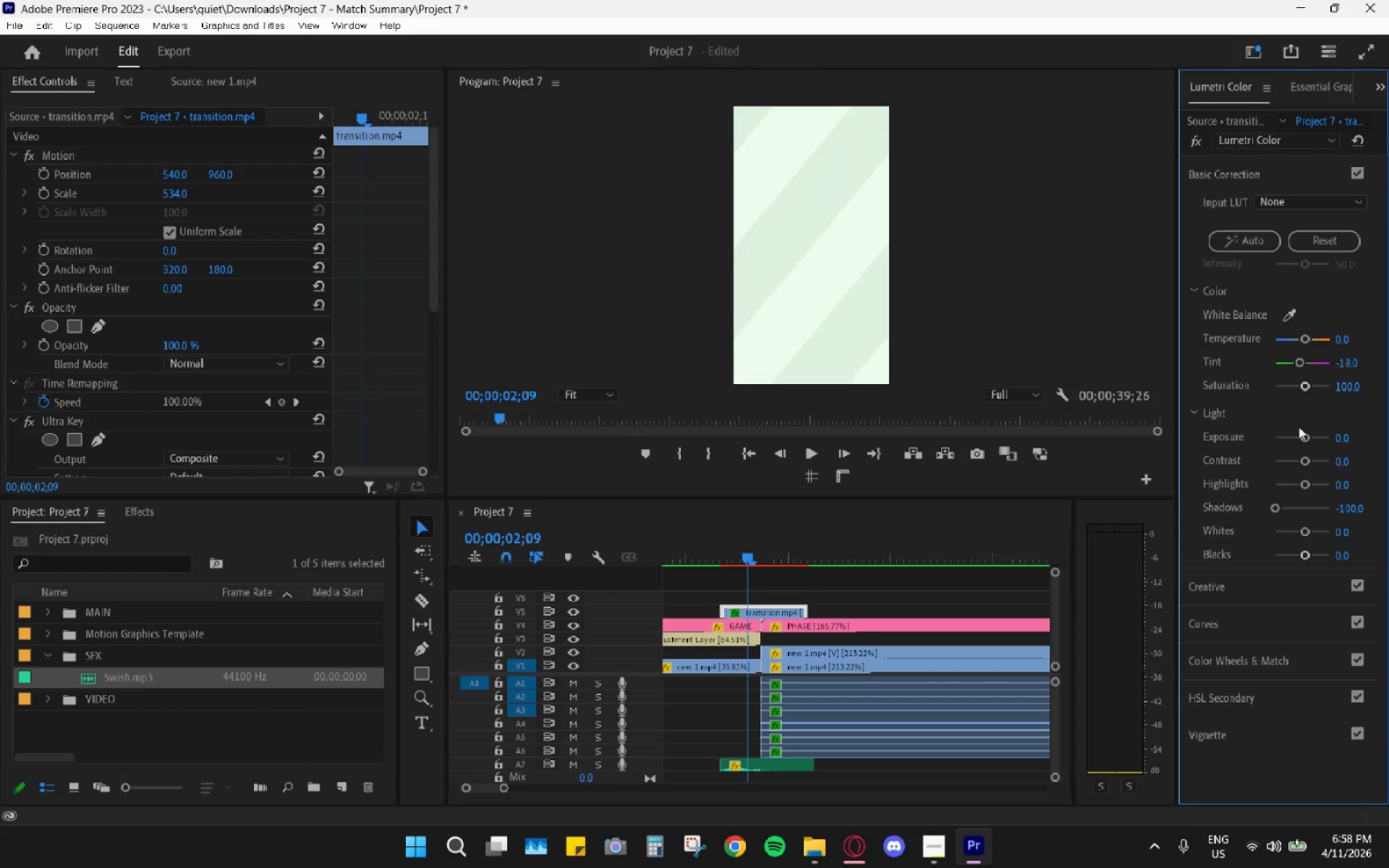 
key(Control+Z)
 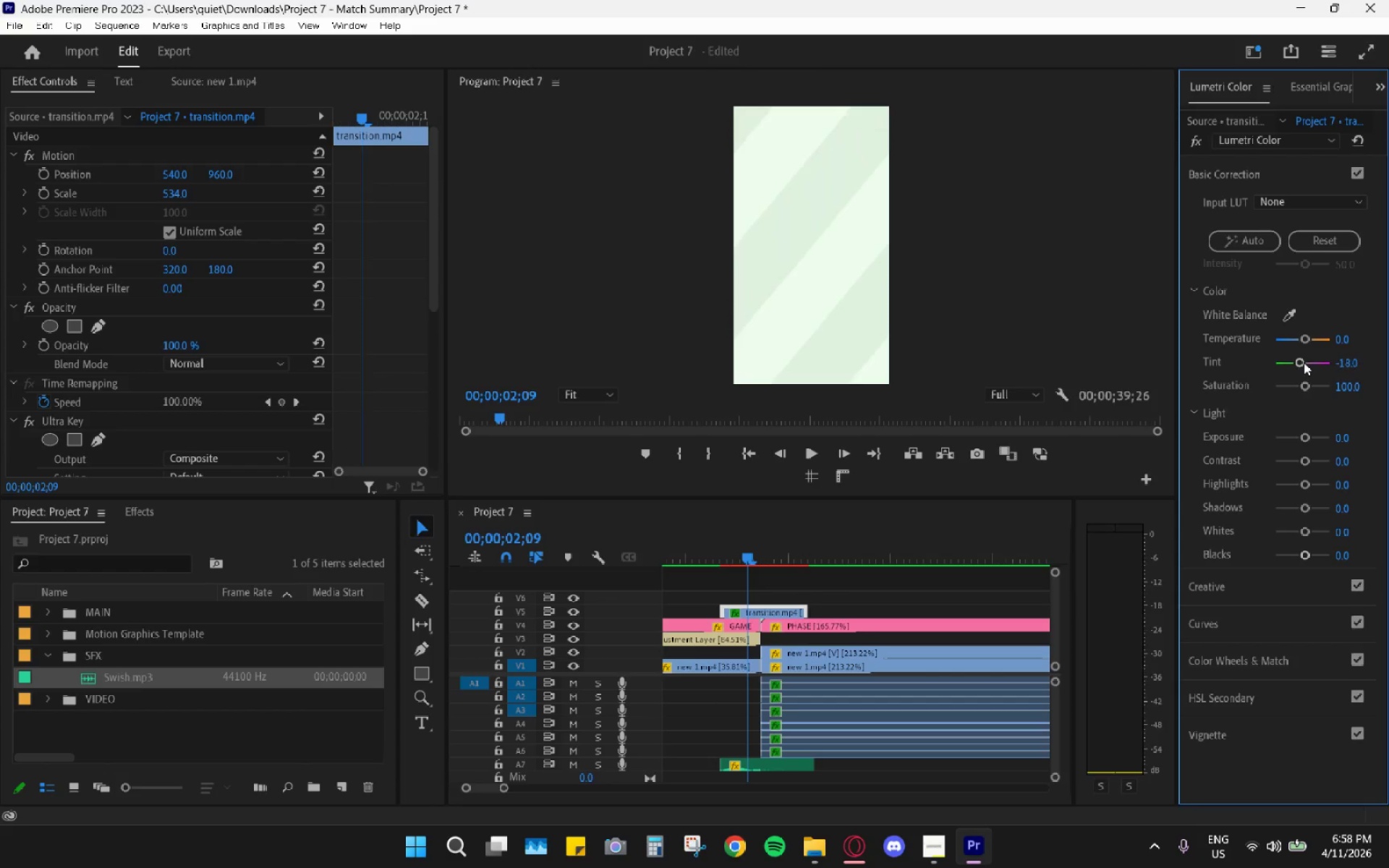 
left_click_drag(start_coordinate=[1295, 363], to_coordinate=[1262, 368])
 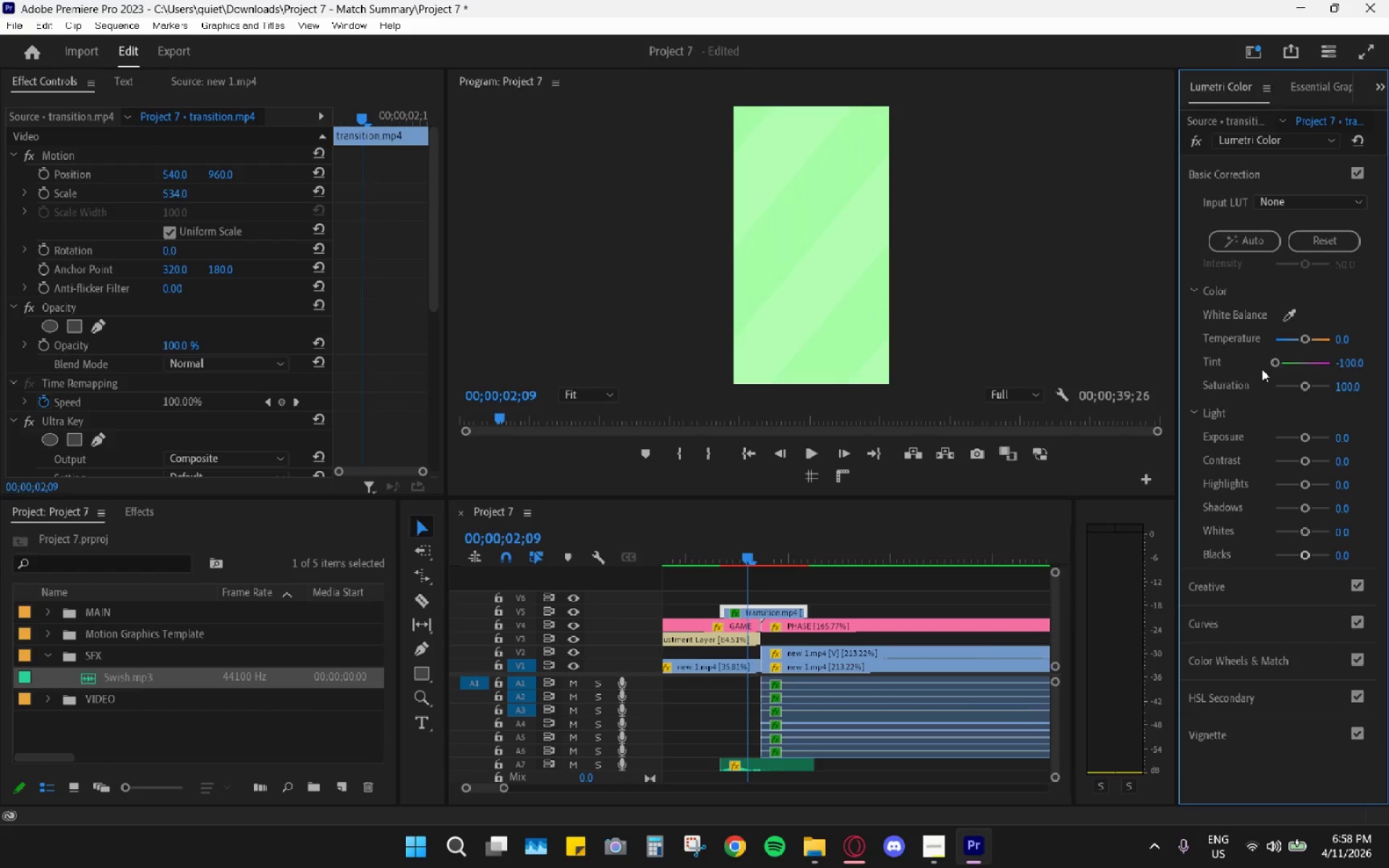 
key(Space)
 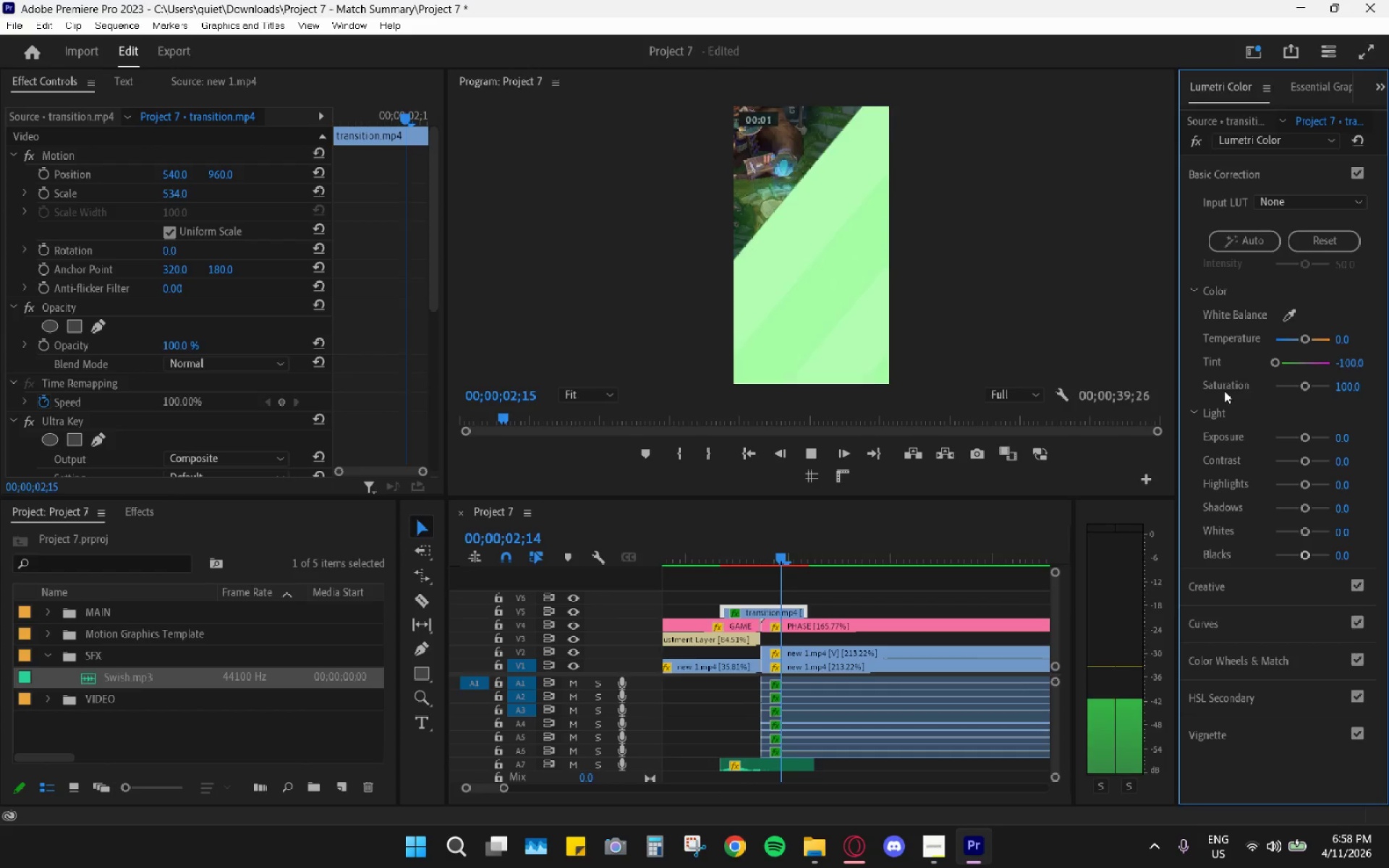 
key(Space)
 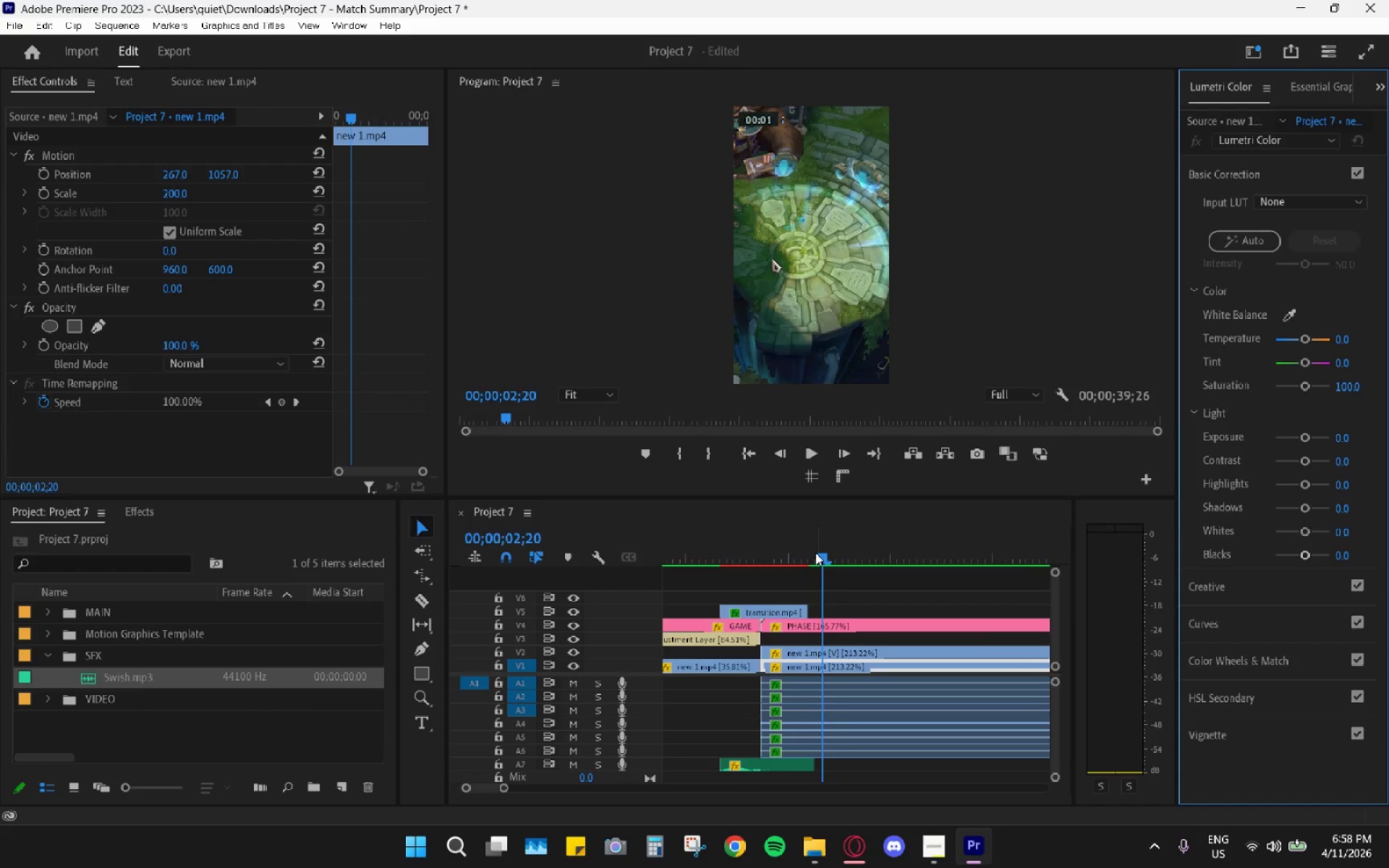 
left_click_drag(start_coordinate=[803, 548], to_coordinate=[729, 545])
 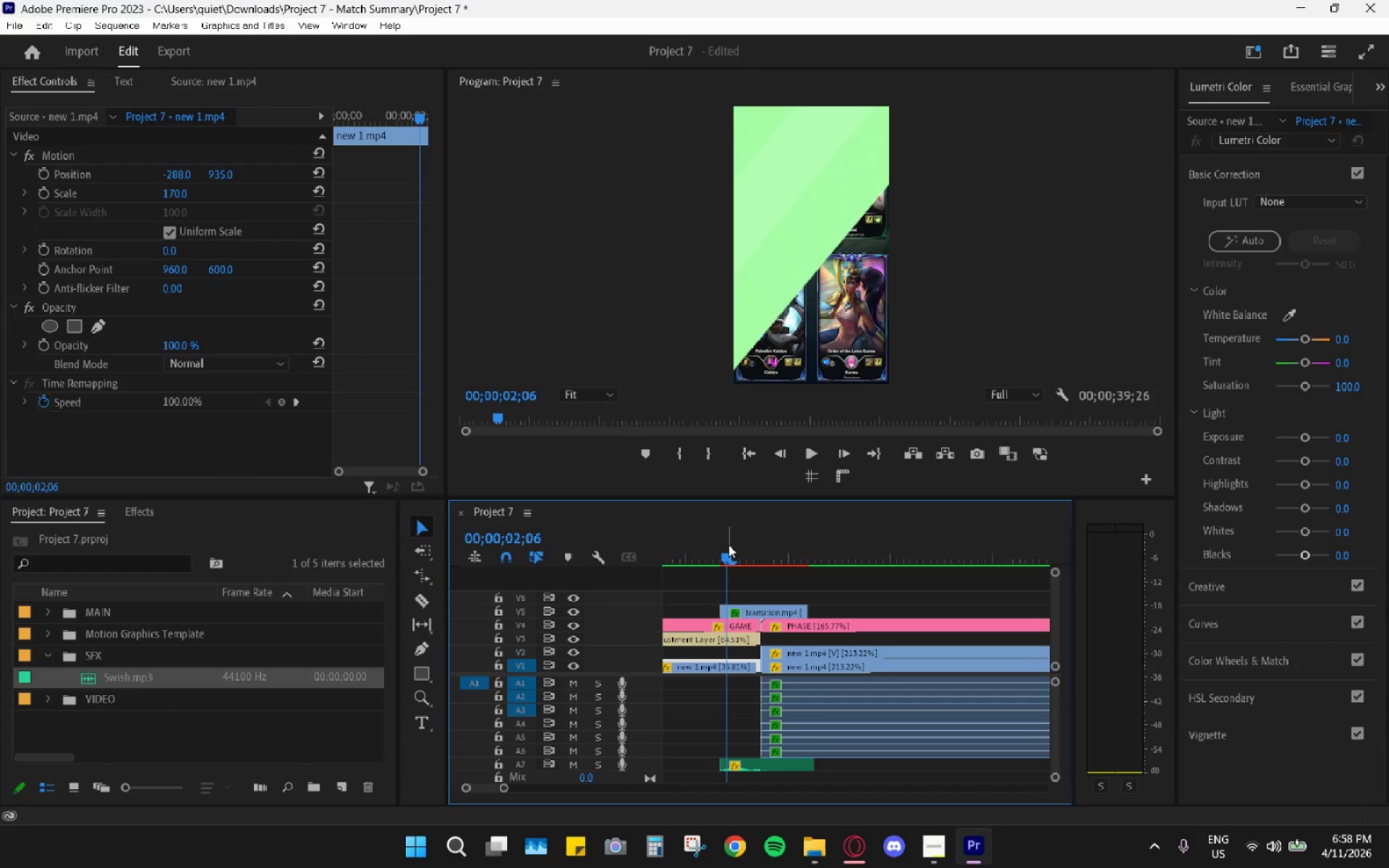 
key(Space)
 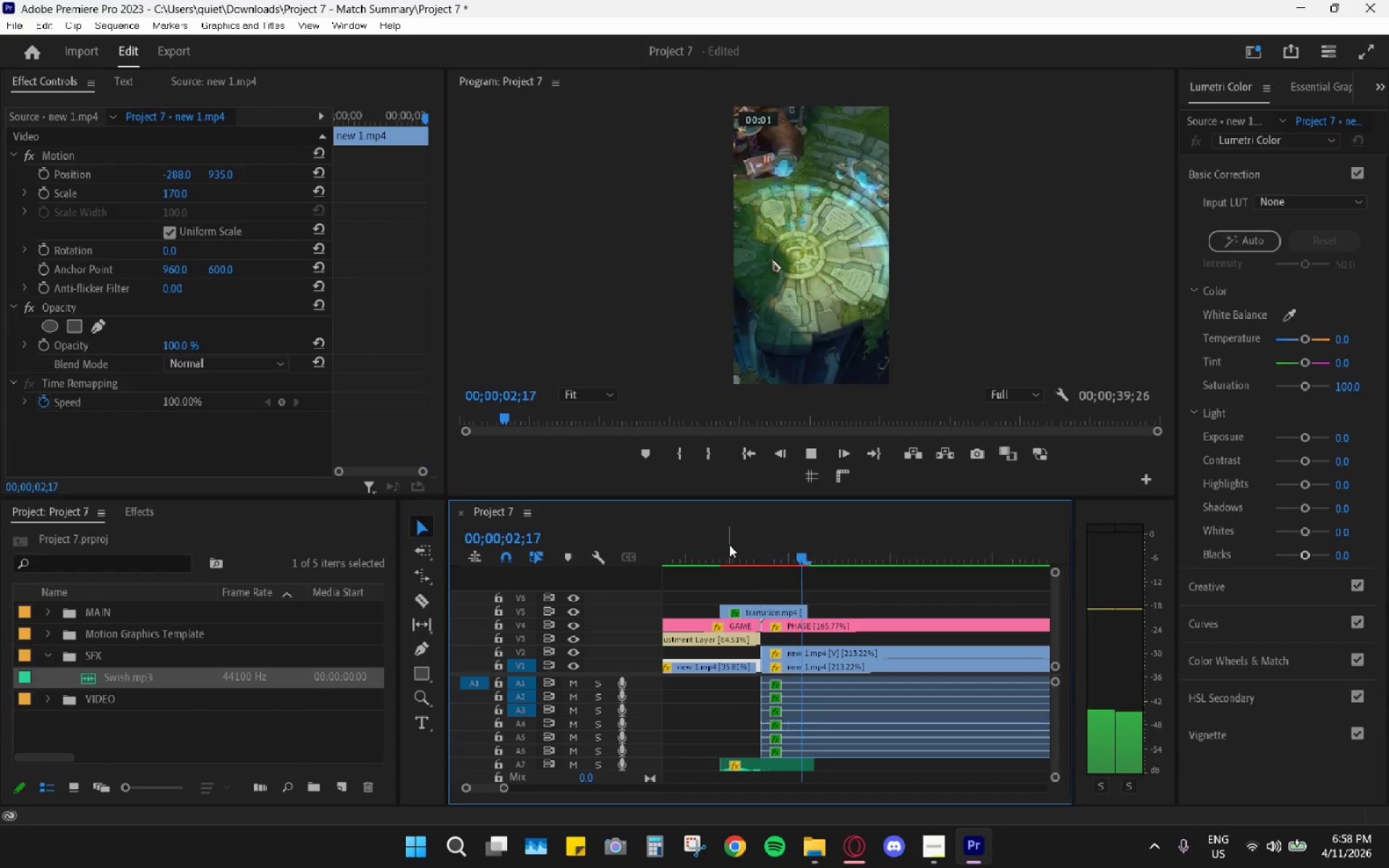 
key(Space)
 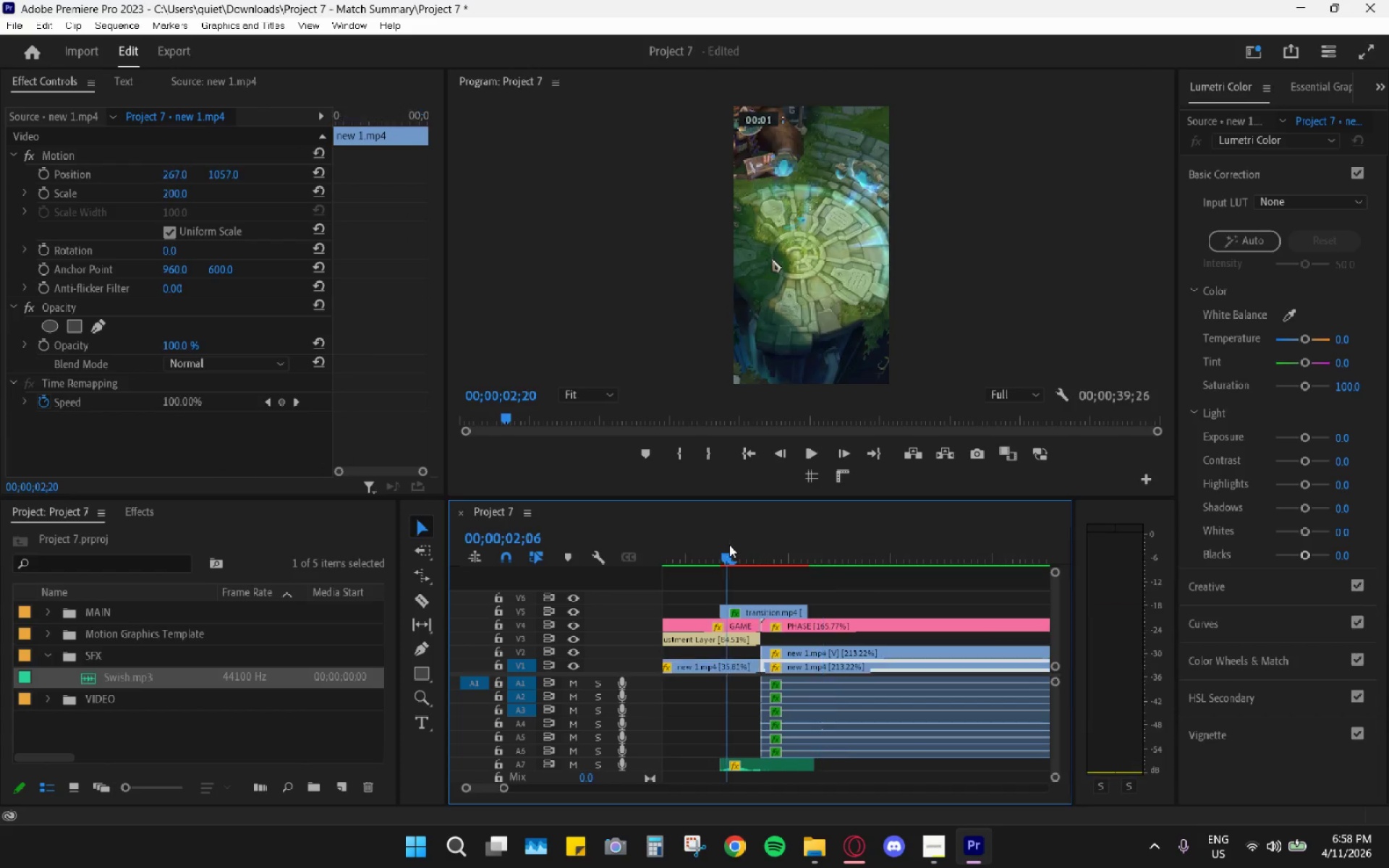 
left_click_drag(start_coordinate=[729, 545], to_coordinate=[745, 584])
 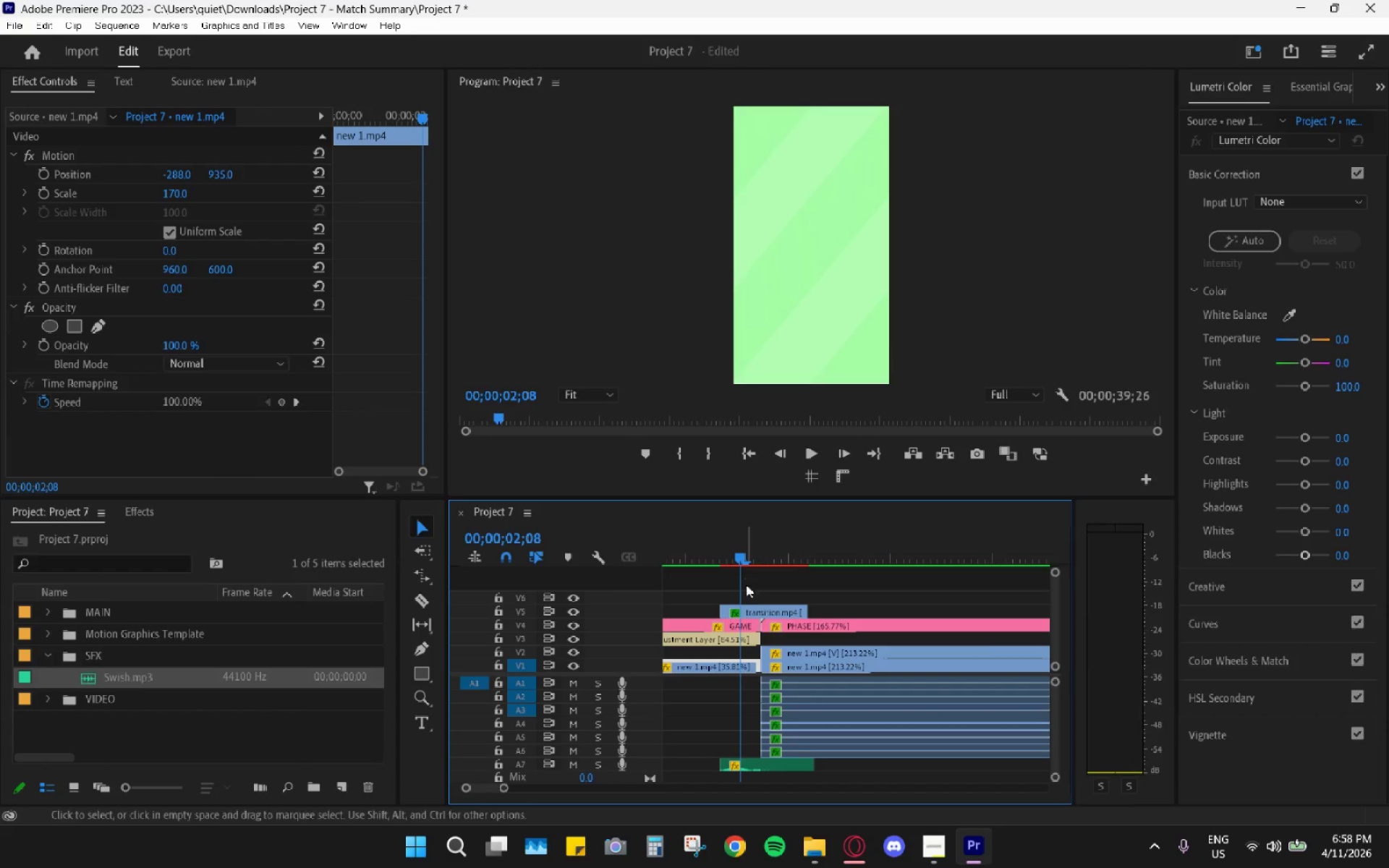 
key(C)
 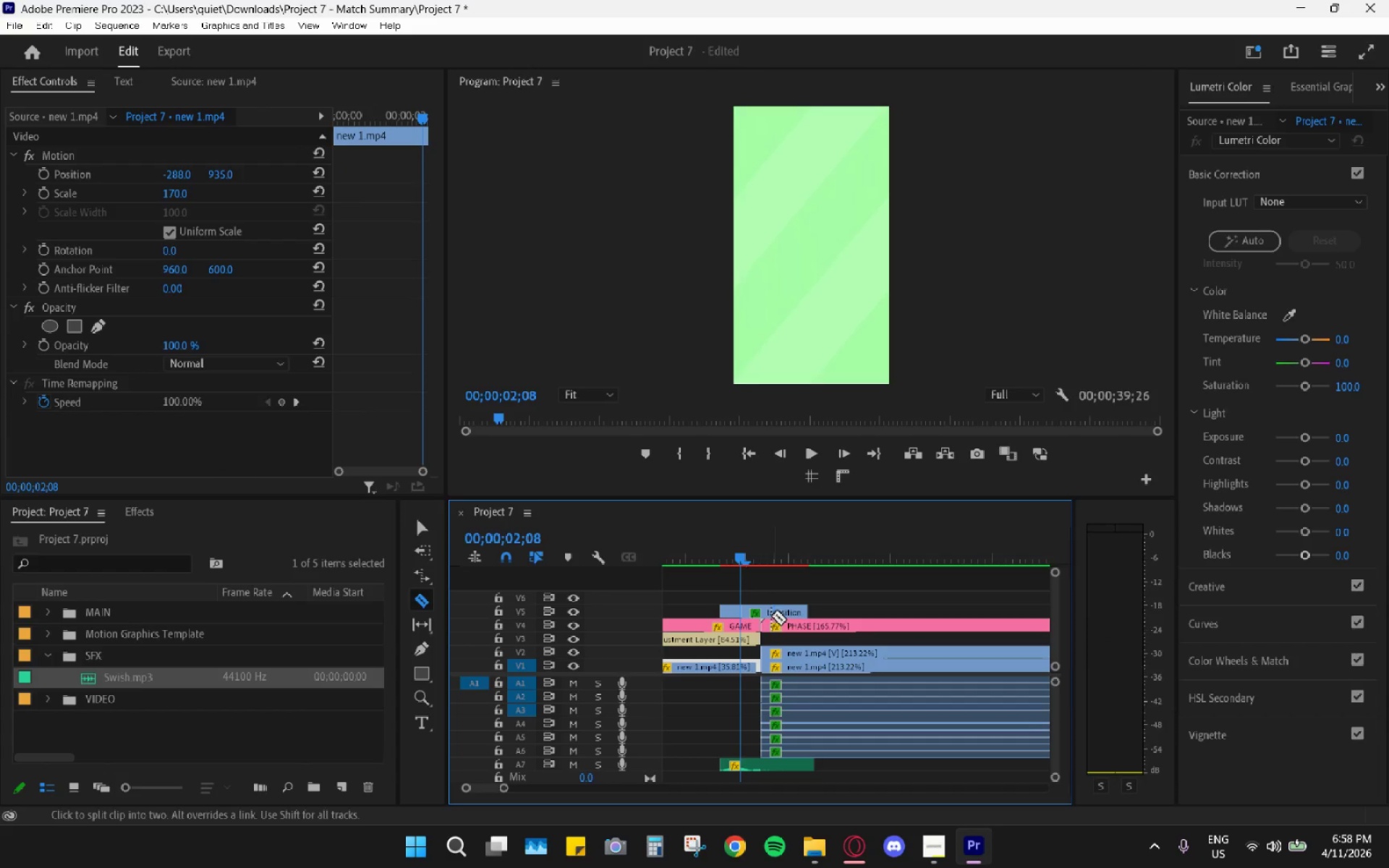 
key(V)
 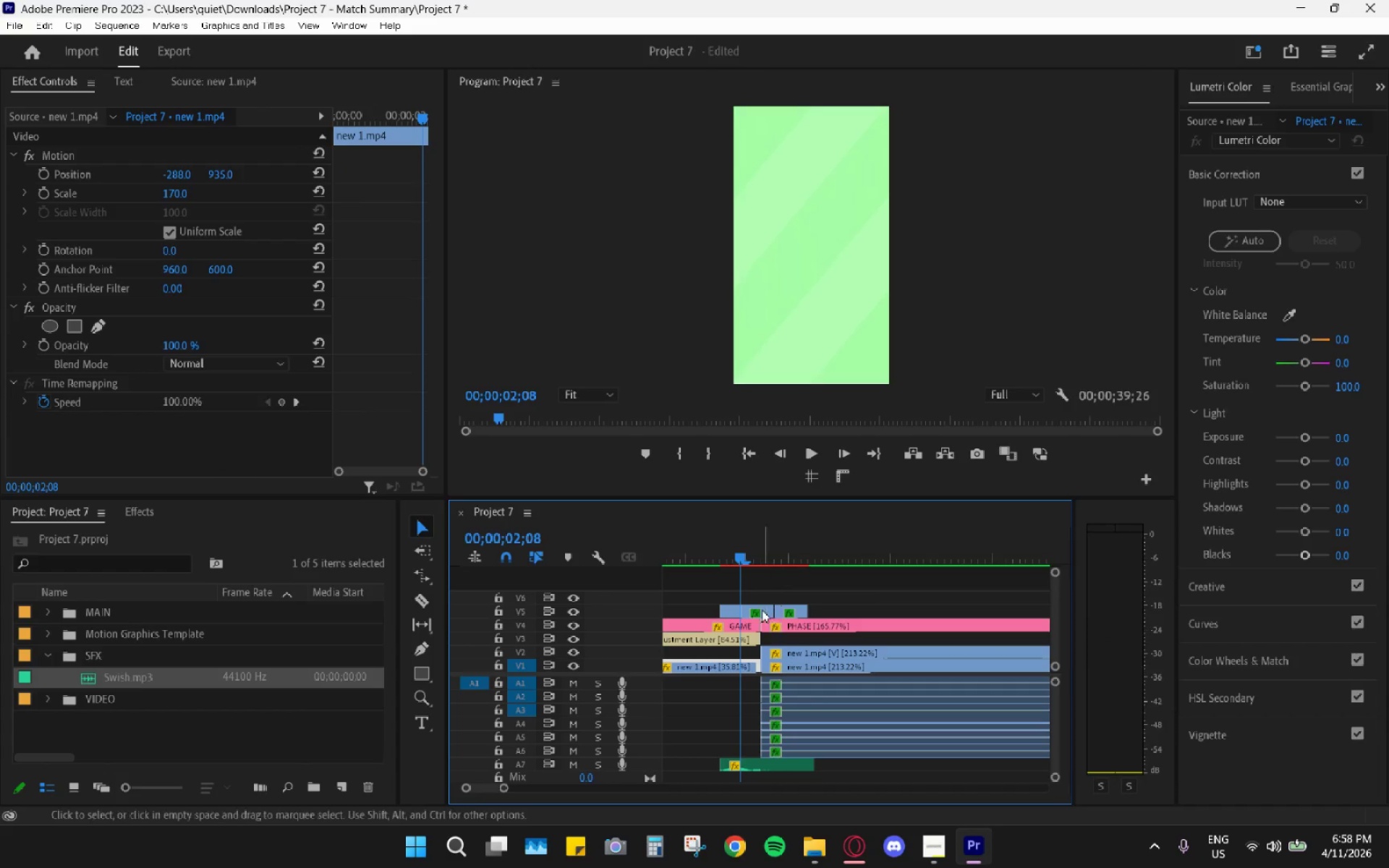 
left_click([761, 610])
 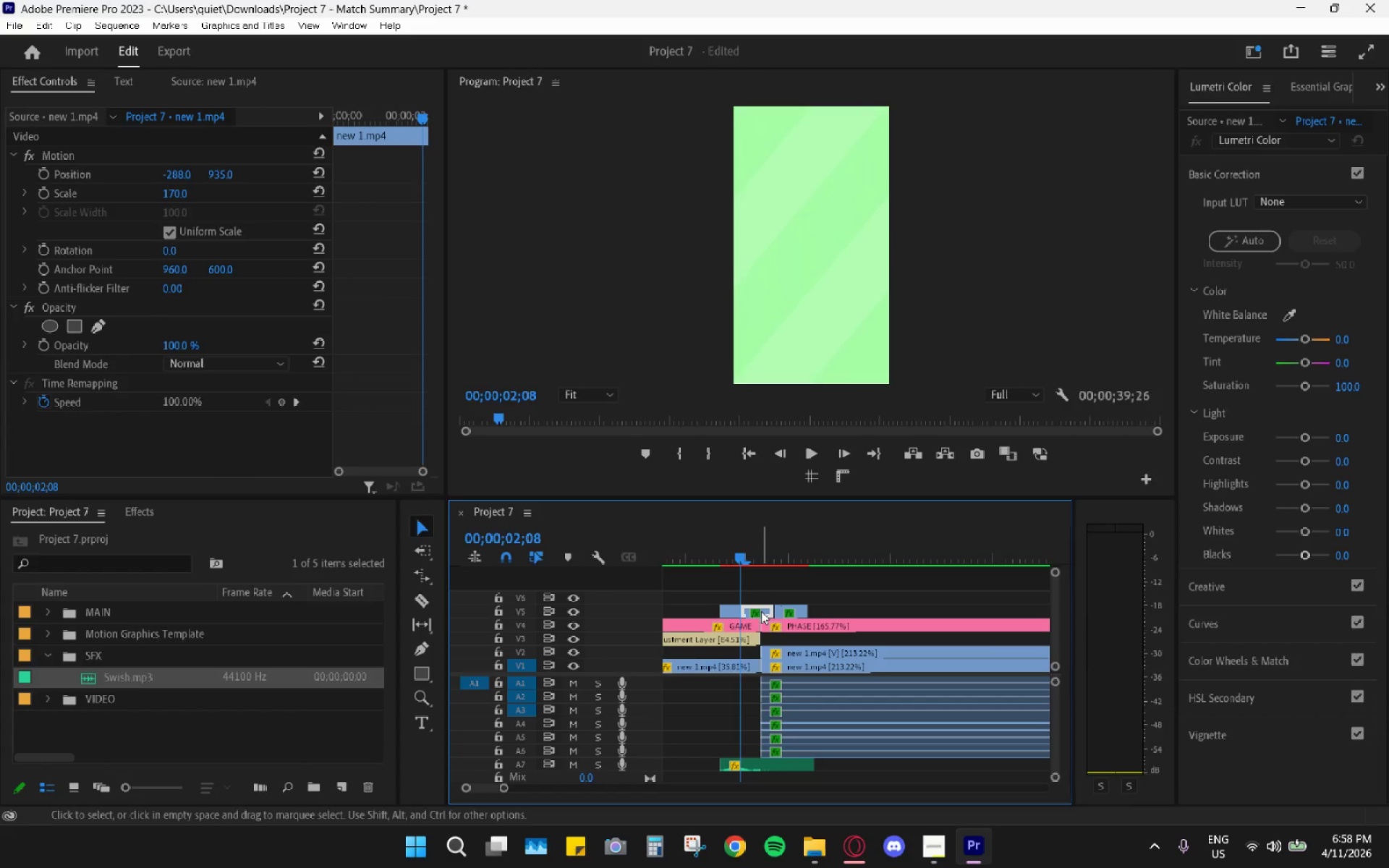 
key(H)
 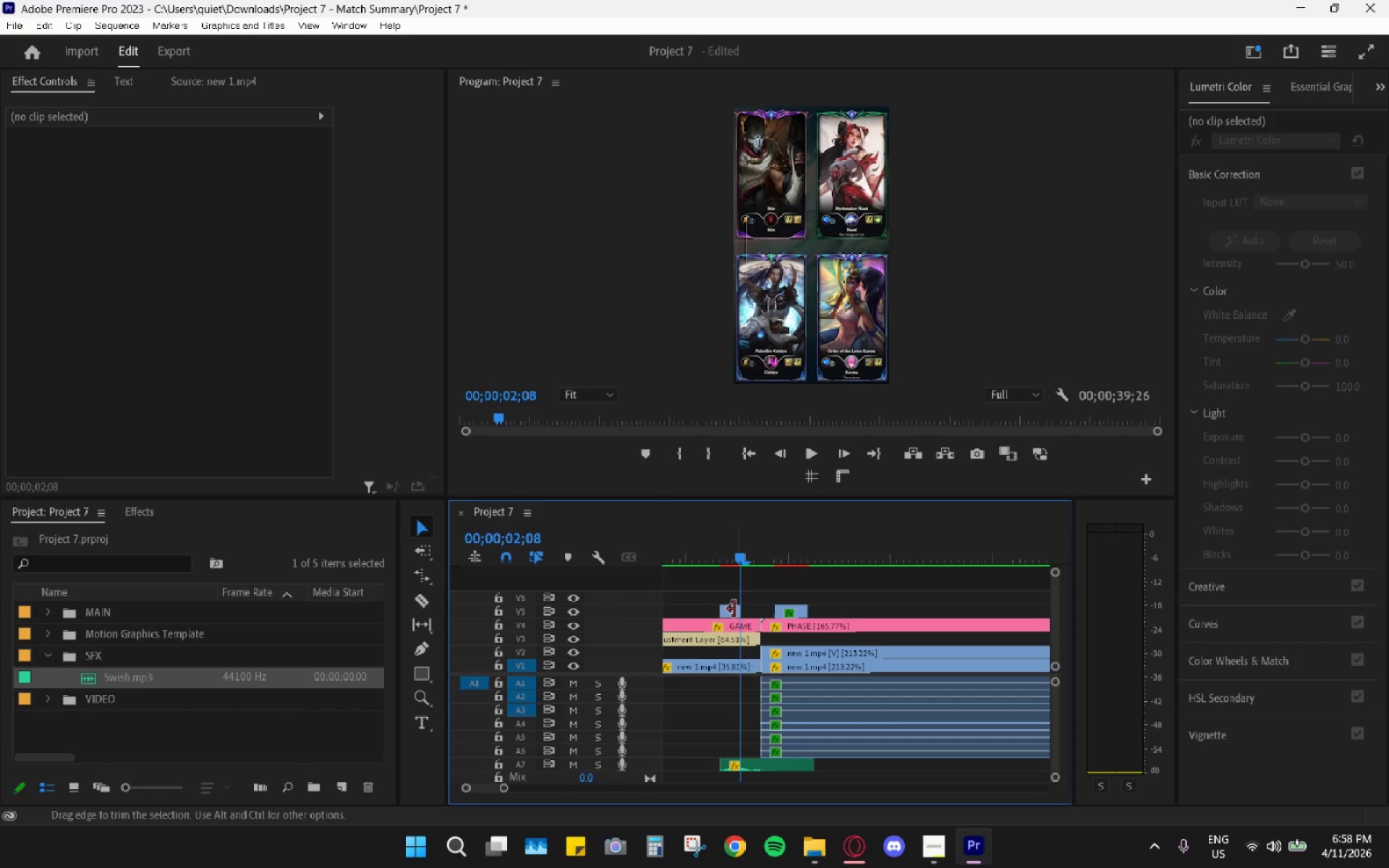 
left_click_drag(start_coordinate=[731, 609], to_coordinate=[755, 615])
 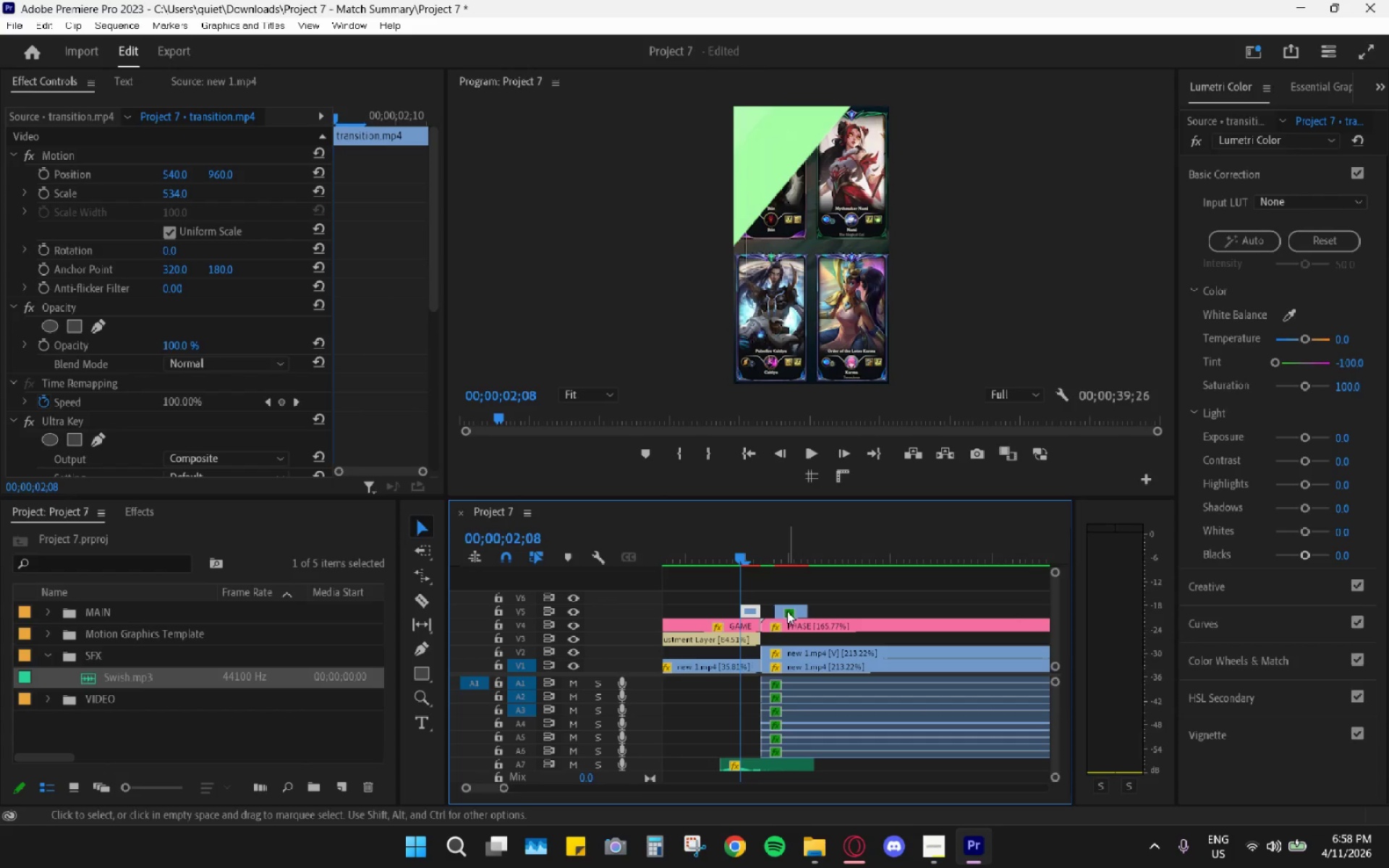 
left_click_drag(start_coordinate=[788, 611], to_coordinate=[766, 610])
 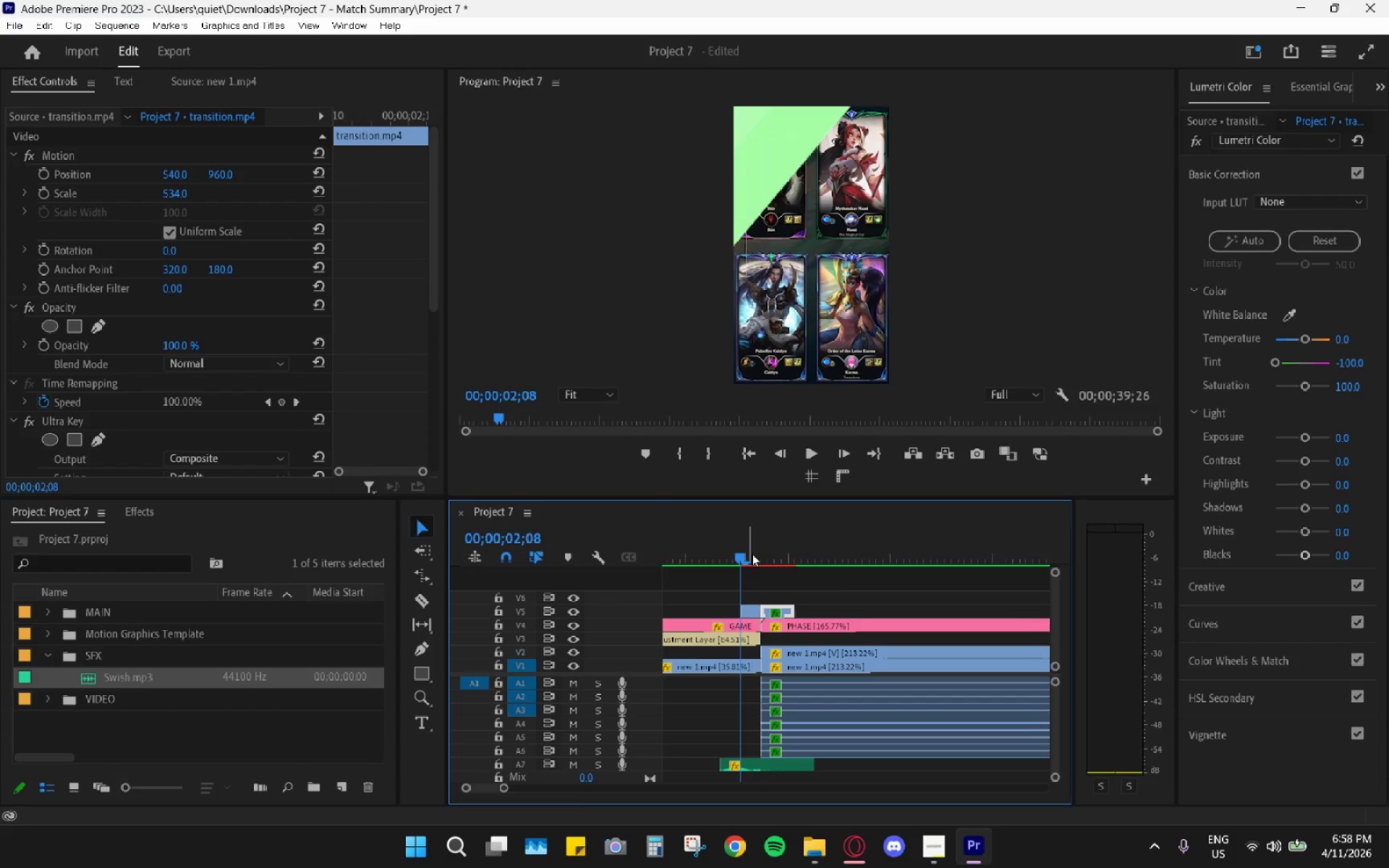 
left_click_drag(start_coordinate=[752, 553], to_coordinate=[746, 559])
 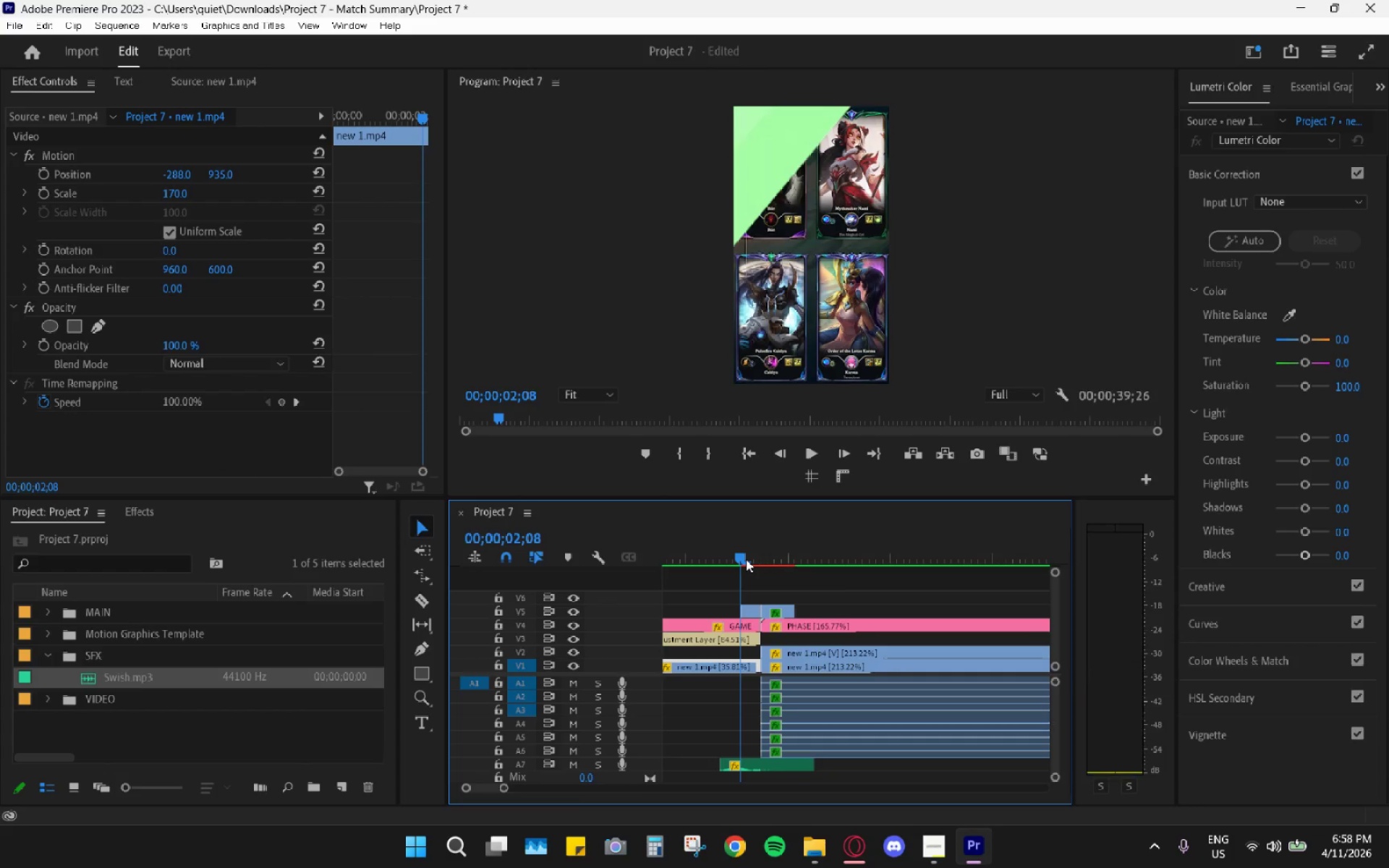 
key(Space)
 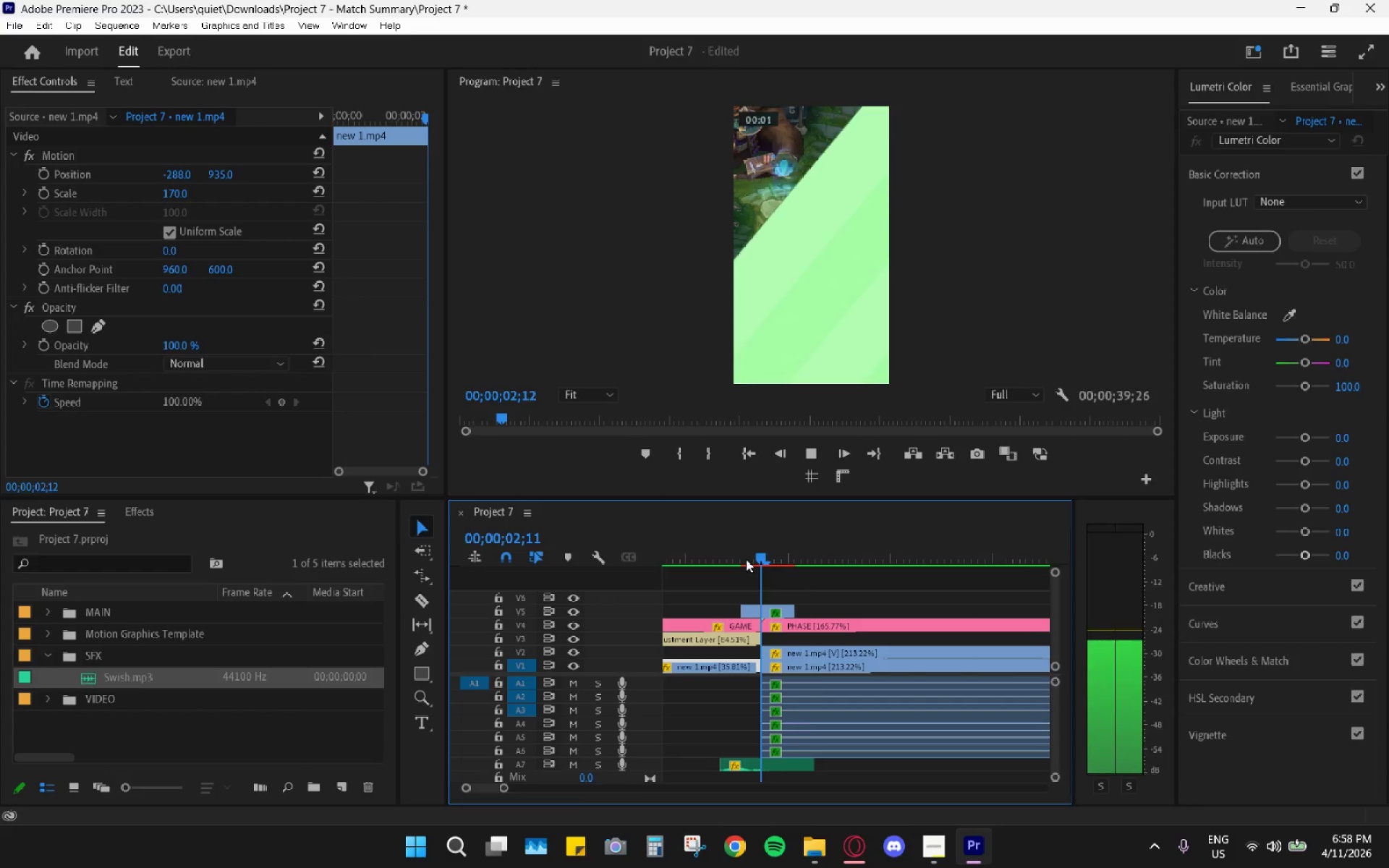 
key(Space)
 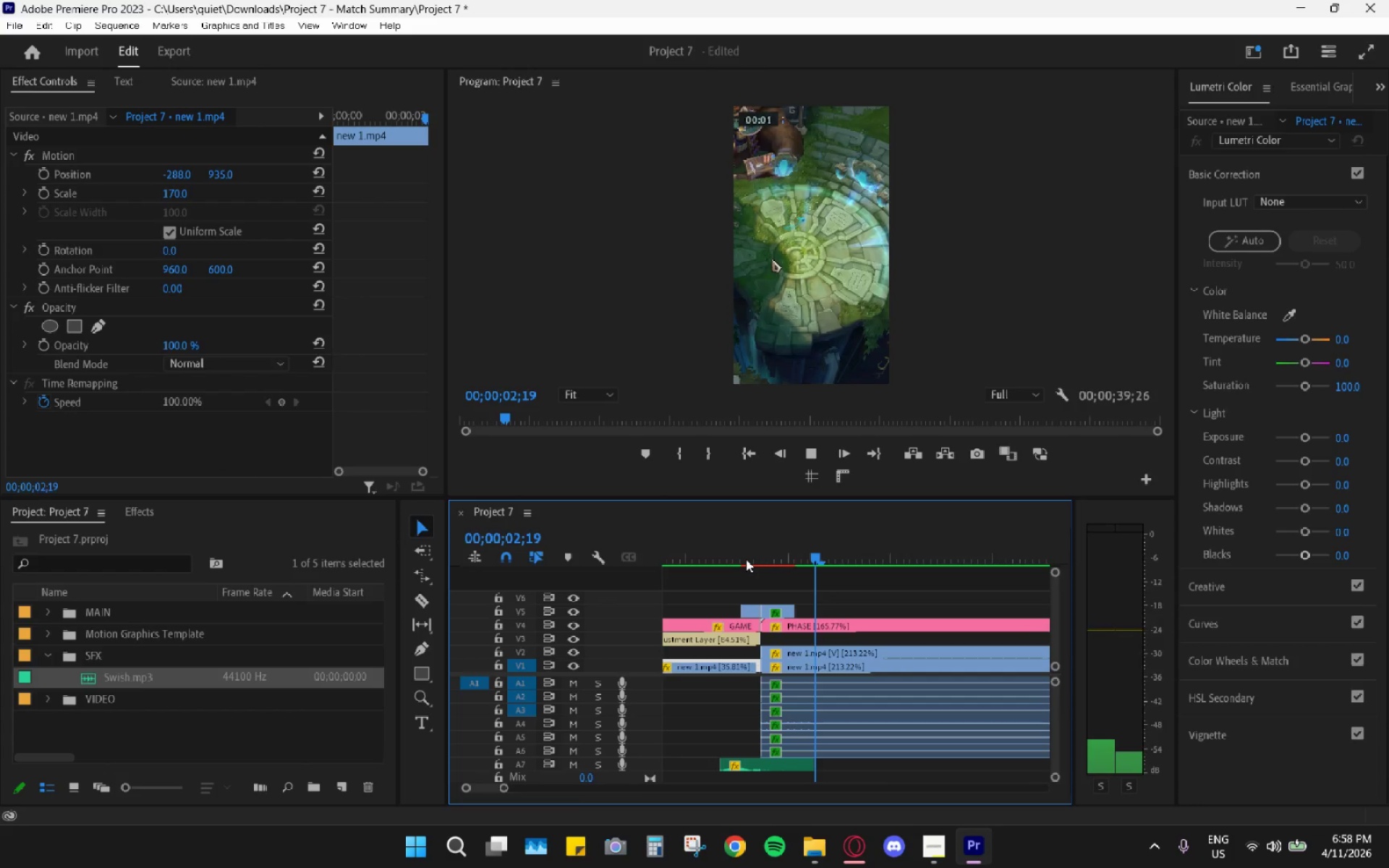 
left_click_drag(start_coordinate=[746, 559], to_coordinate=[784, 587])
 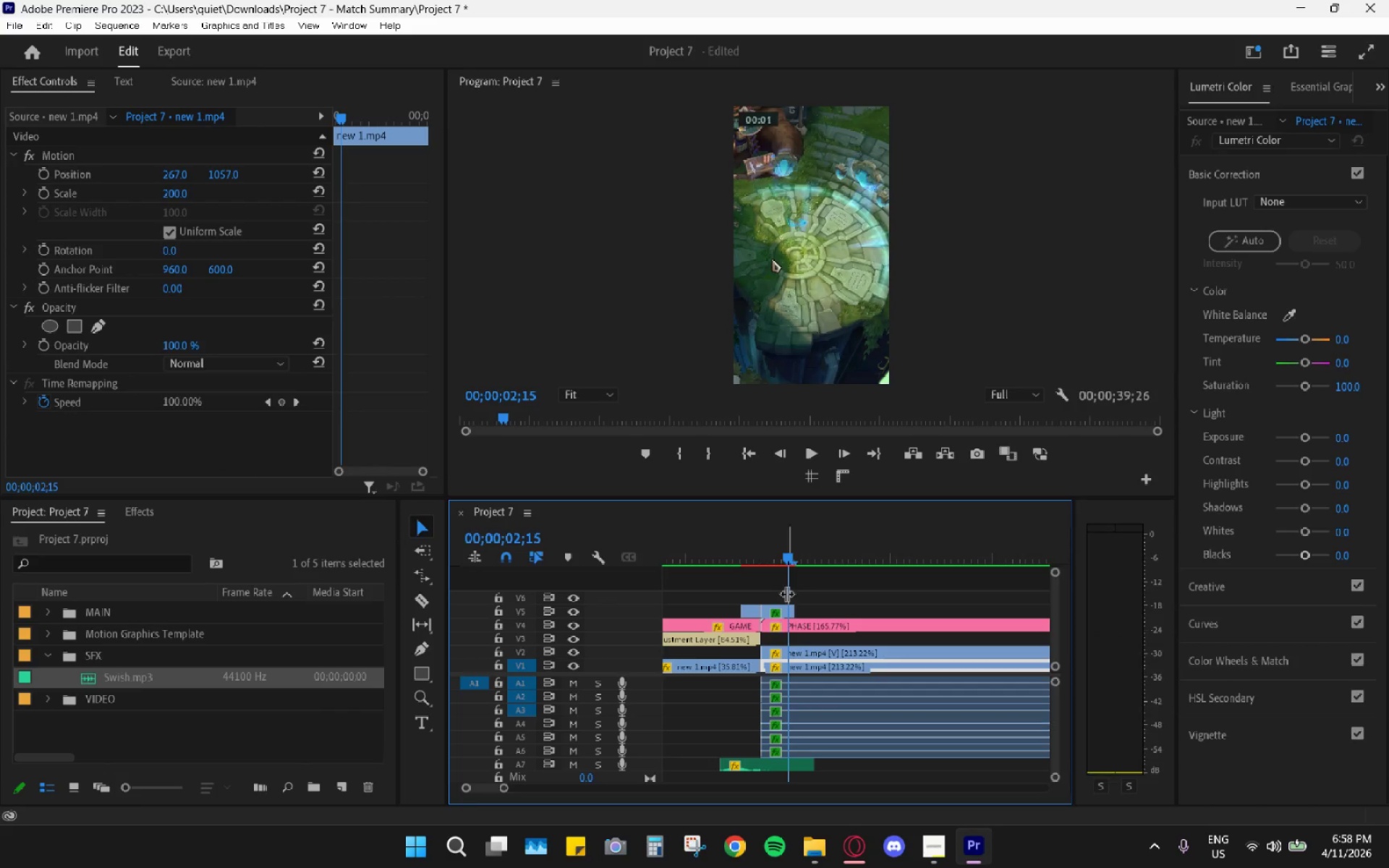 
hold_key(key=Space, duration=0.81)
 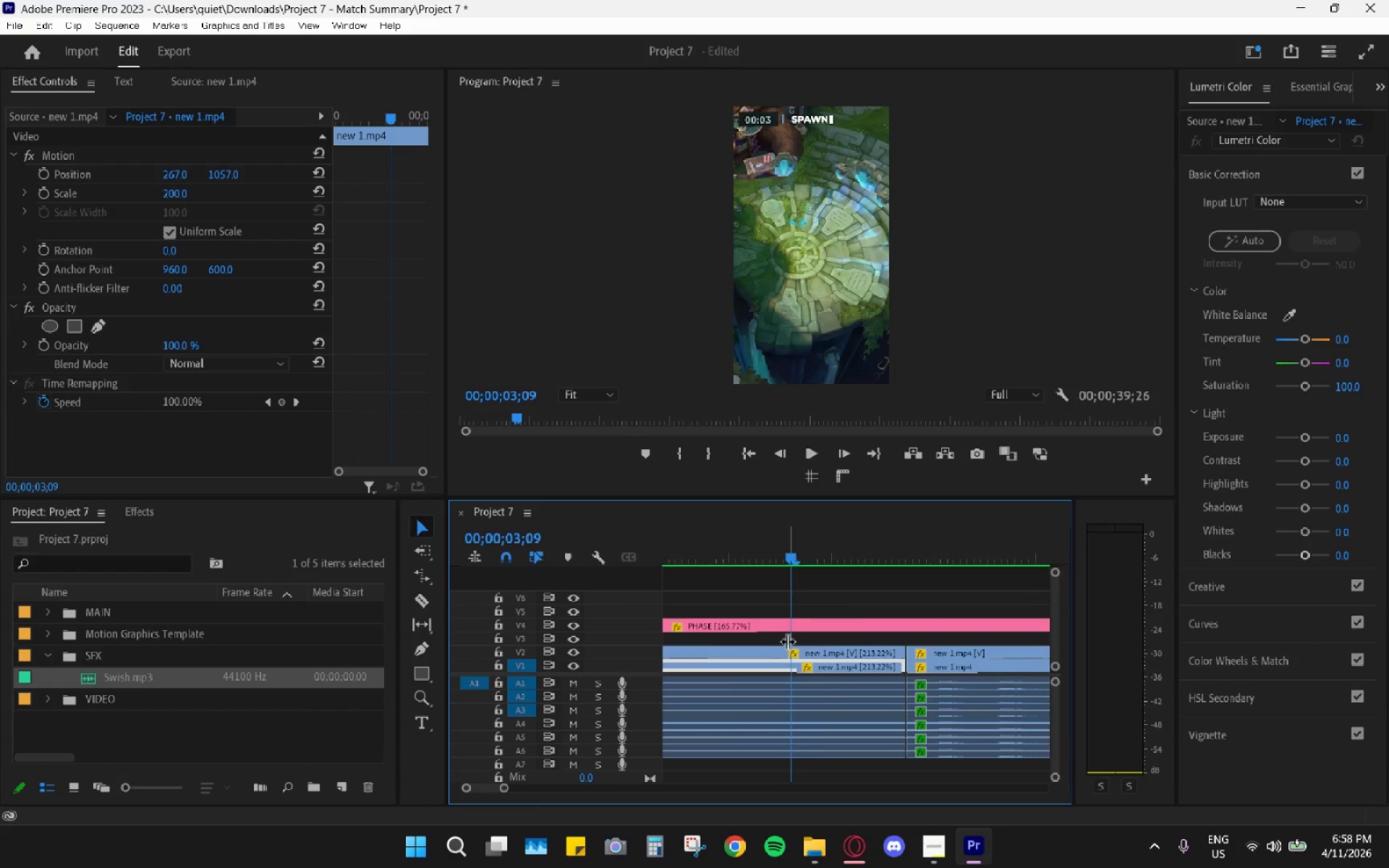 
key(Space)
 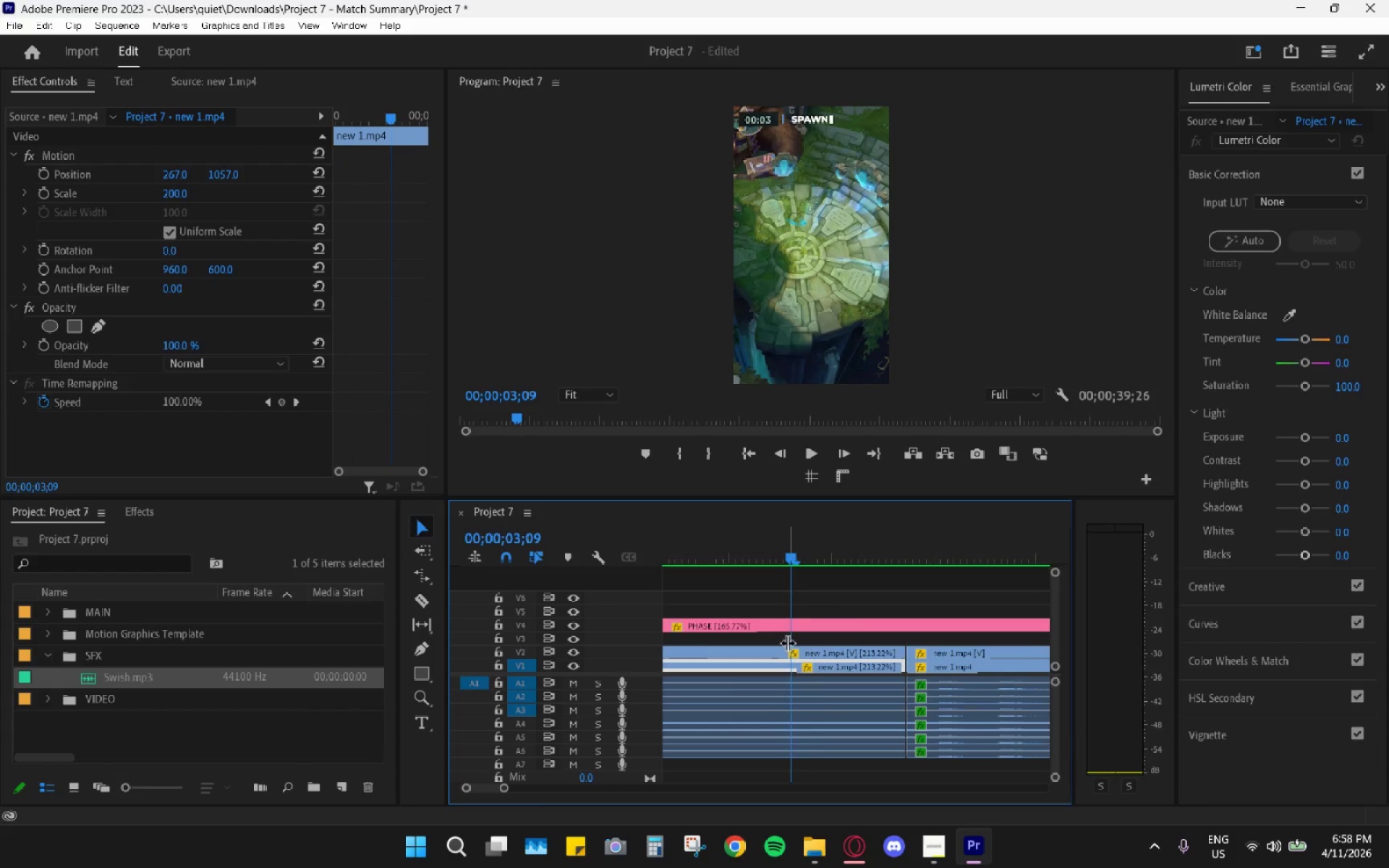 
scroll: coordinate [778, 637], scroll_direction: up, amount: 8.0
 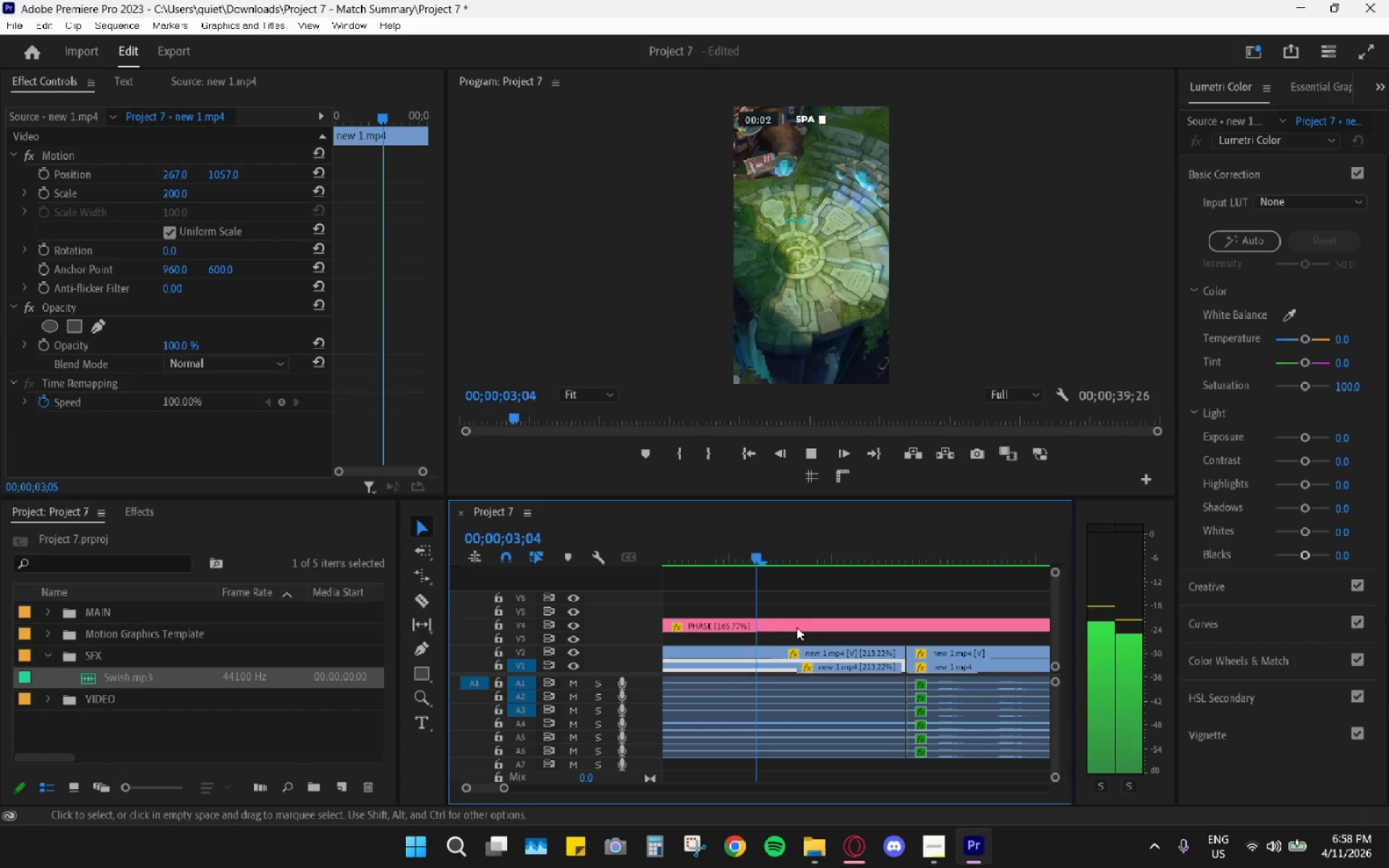 
hold_key(key=AltLeft, duration=0.73)
 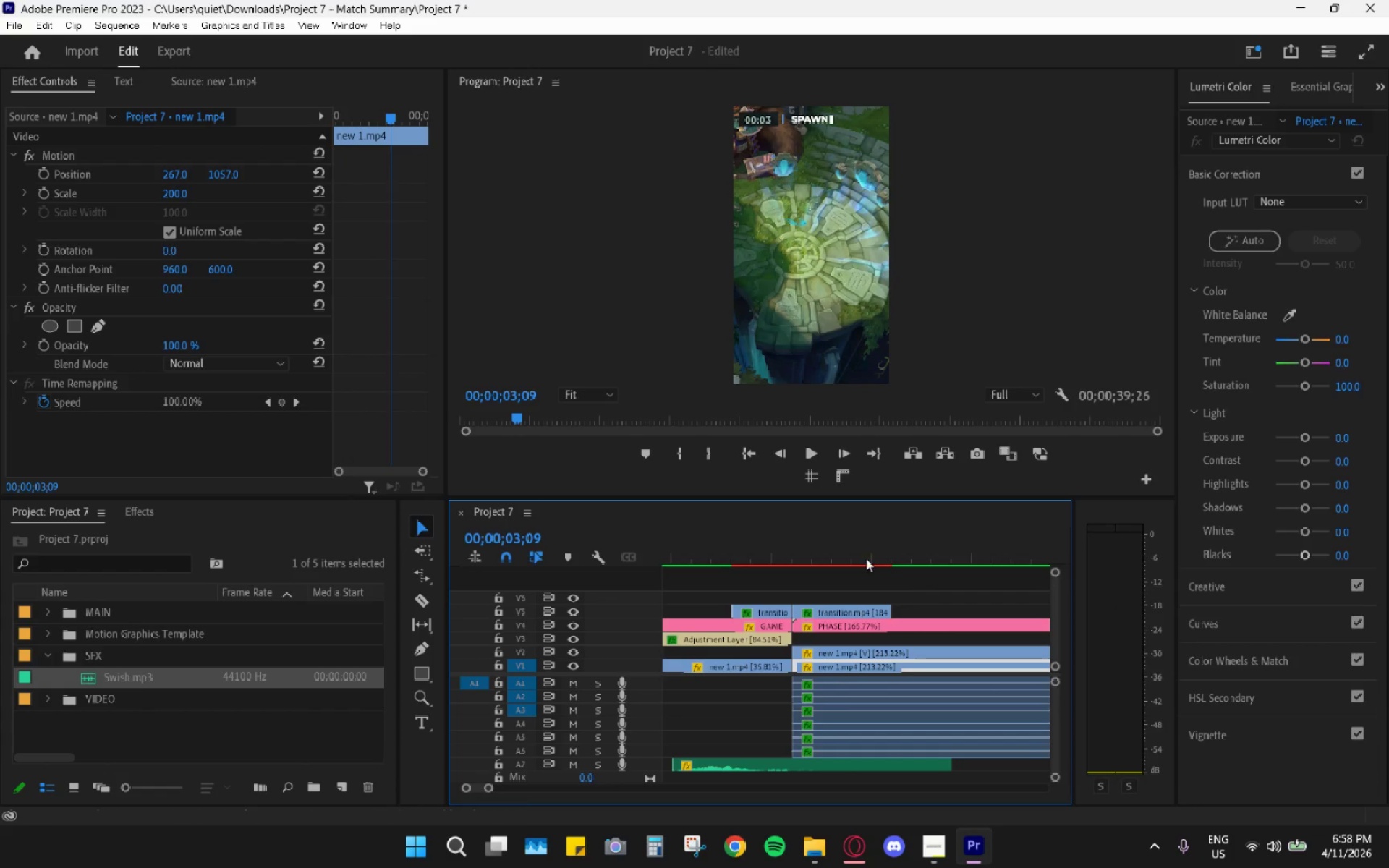 
left_click_drag(start_coordinate=[839, 543], to_coordinate=[857, 548])
 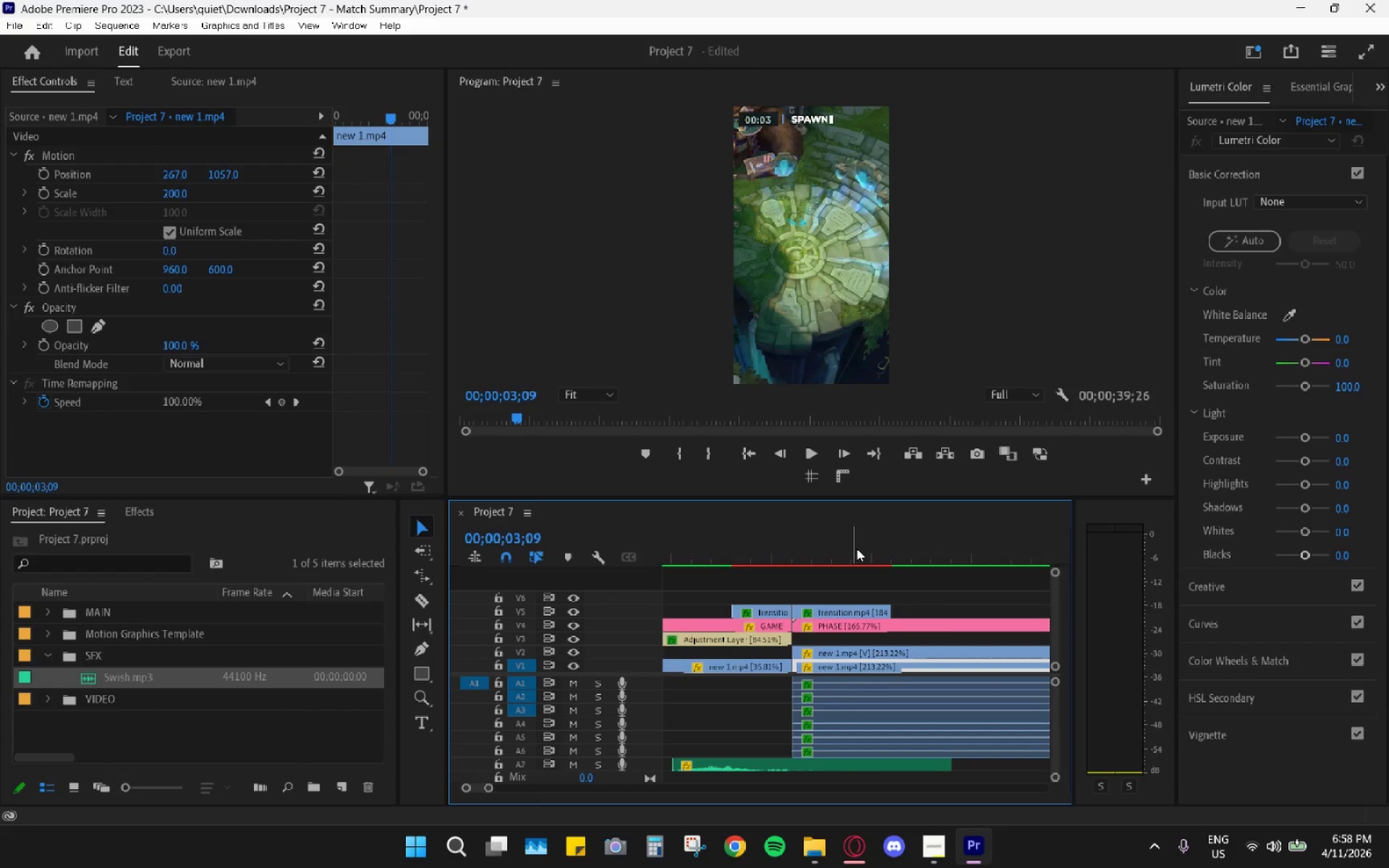 
scroll: coordinate [933, 571], scroll_direction: up, amount: 15.0
 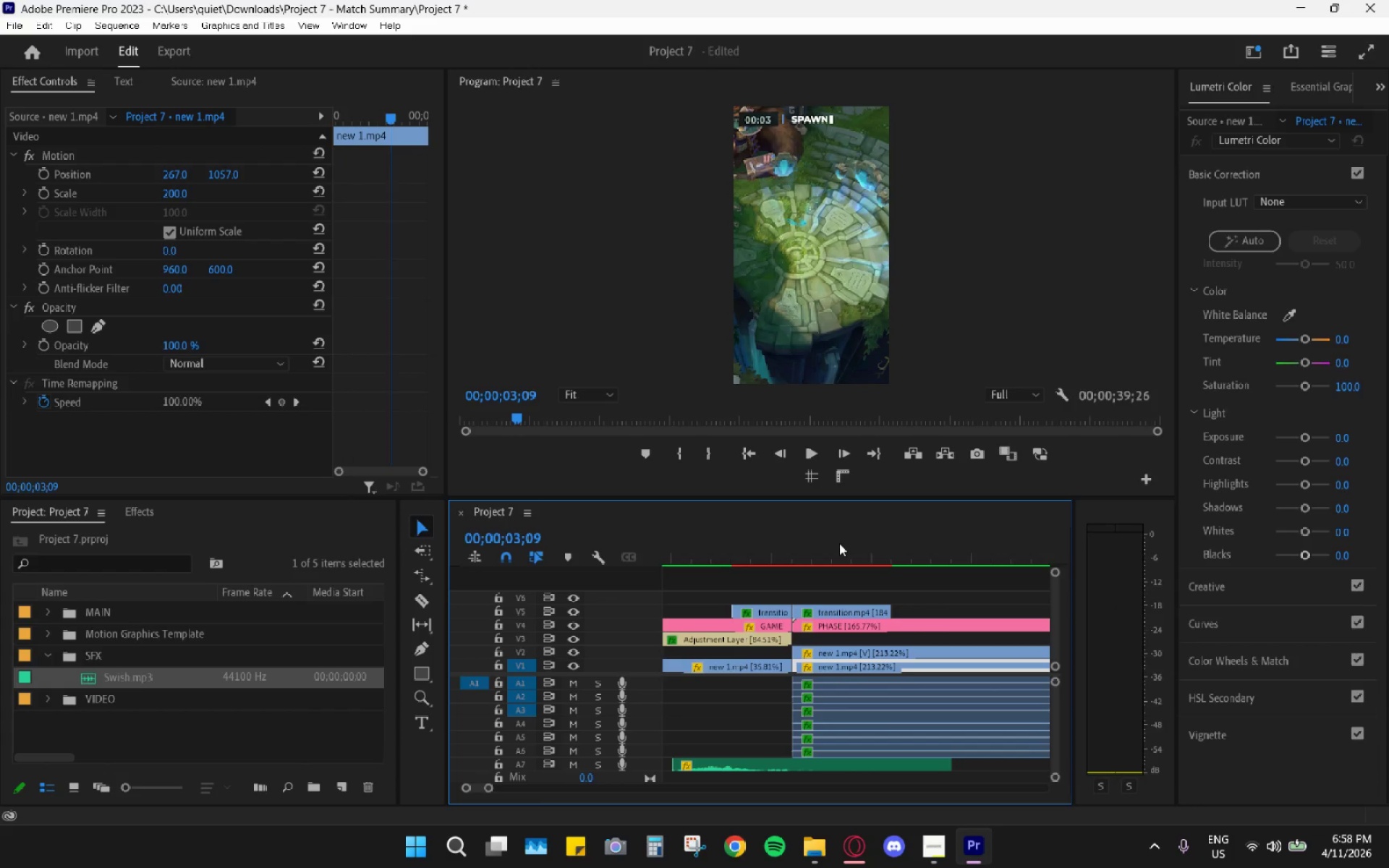 
left_click_drag(start_coordinate=[857, 548], to_coordinate=[892, 562])
 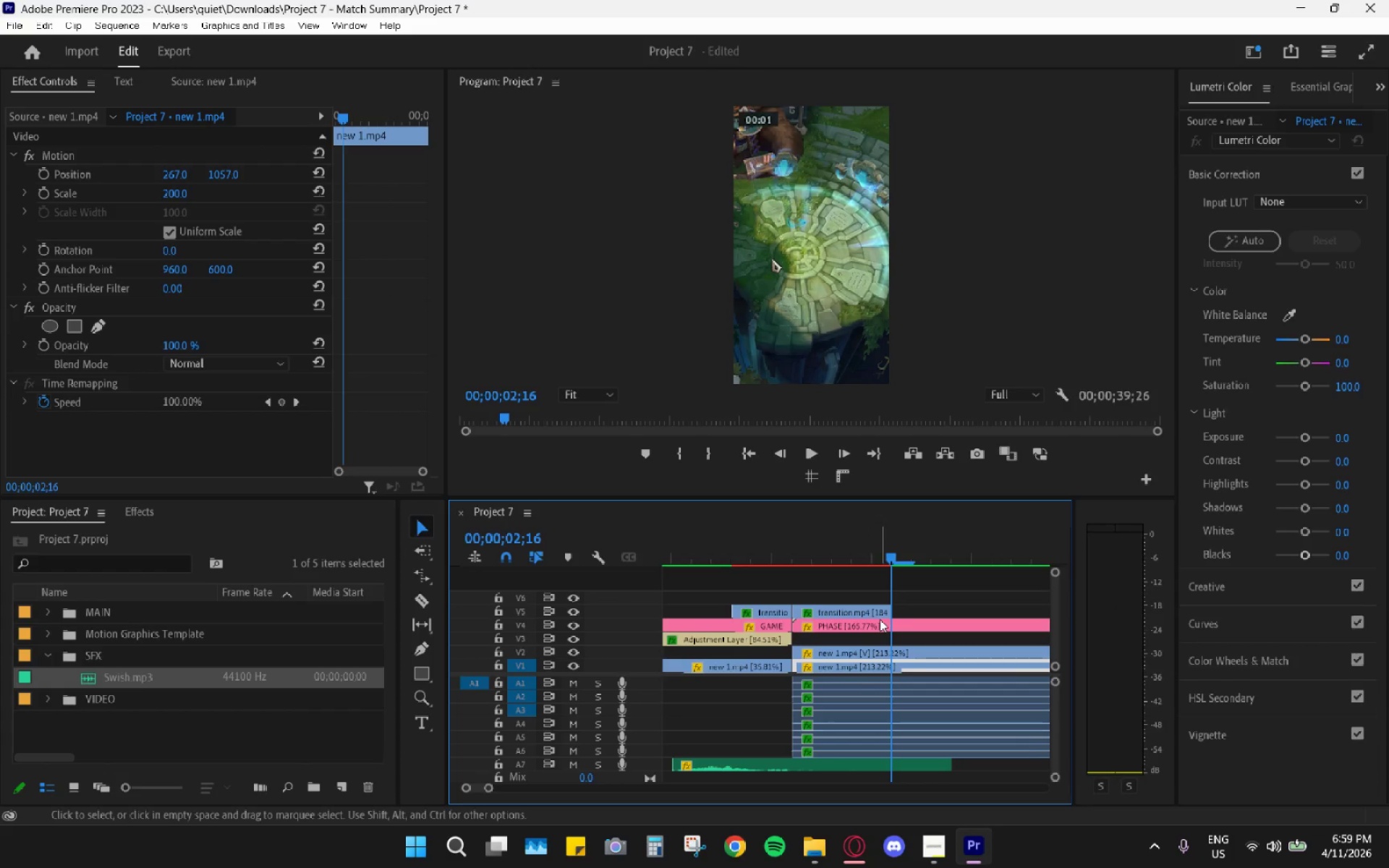 
key(R)
 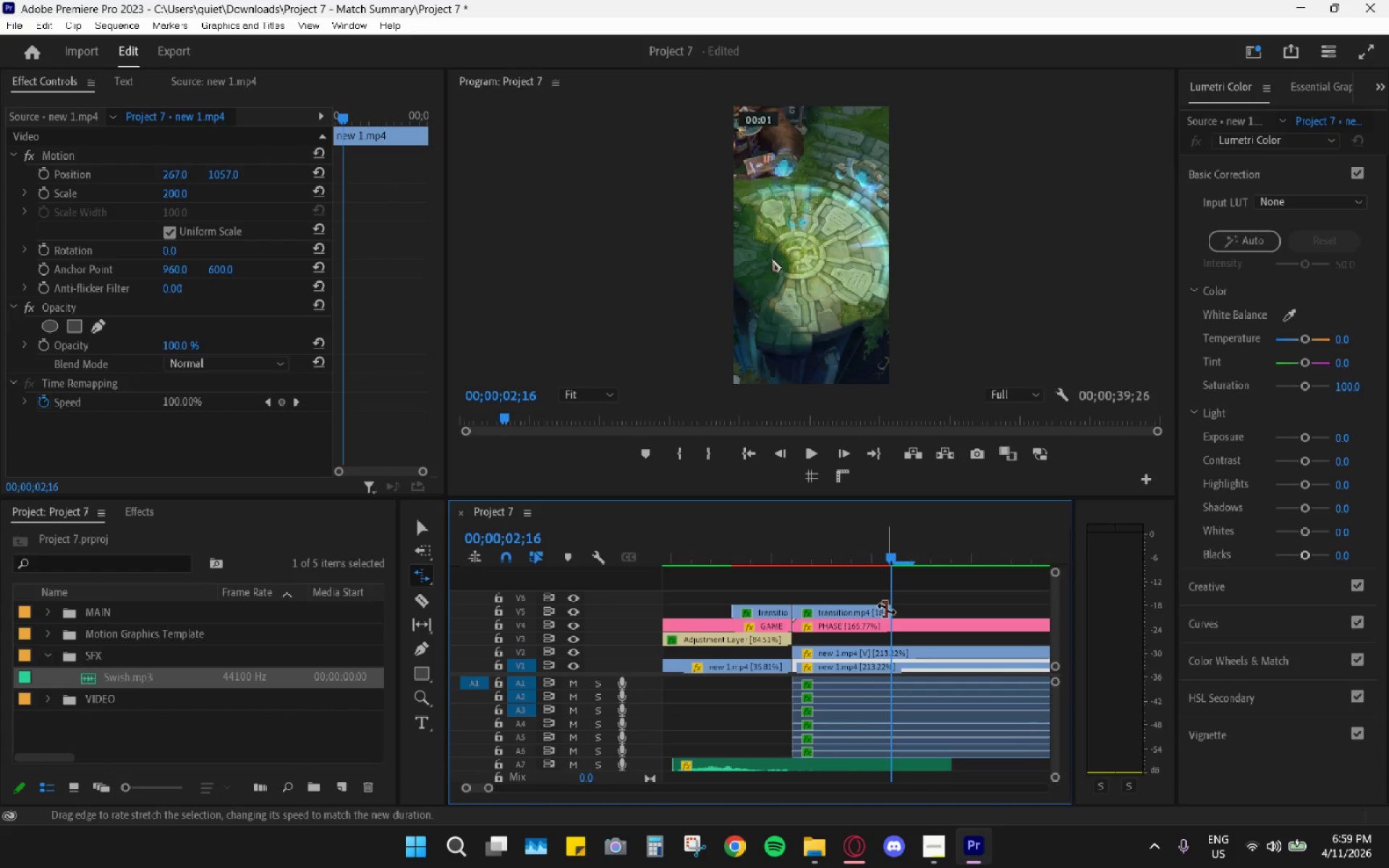 
left_click_drag(start_coordinate=[886, 608], to_coordinate=[867, 610])
 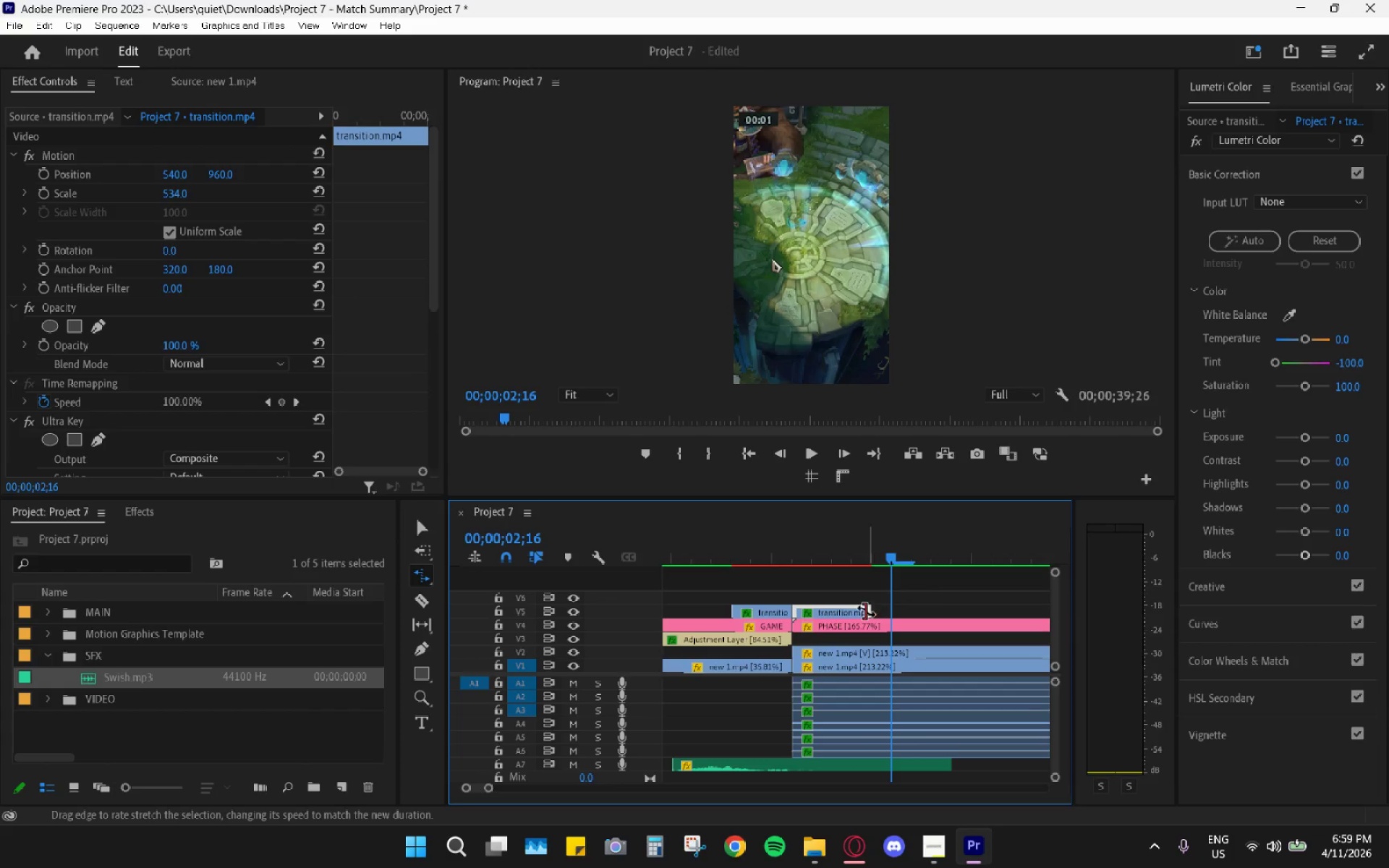 
left_click_drag(start_coordinate=[866, 610], to_coordinate=[851, 611])
 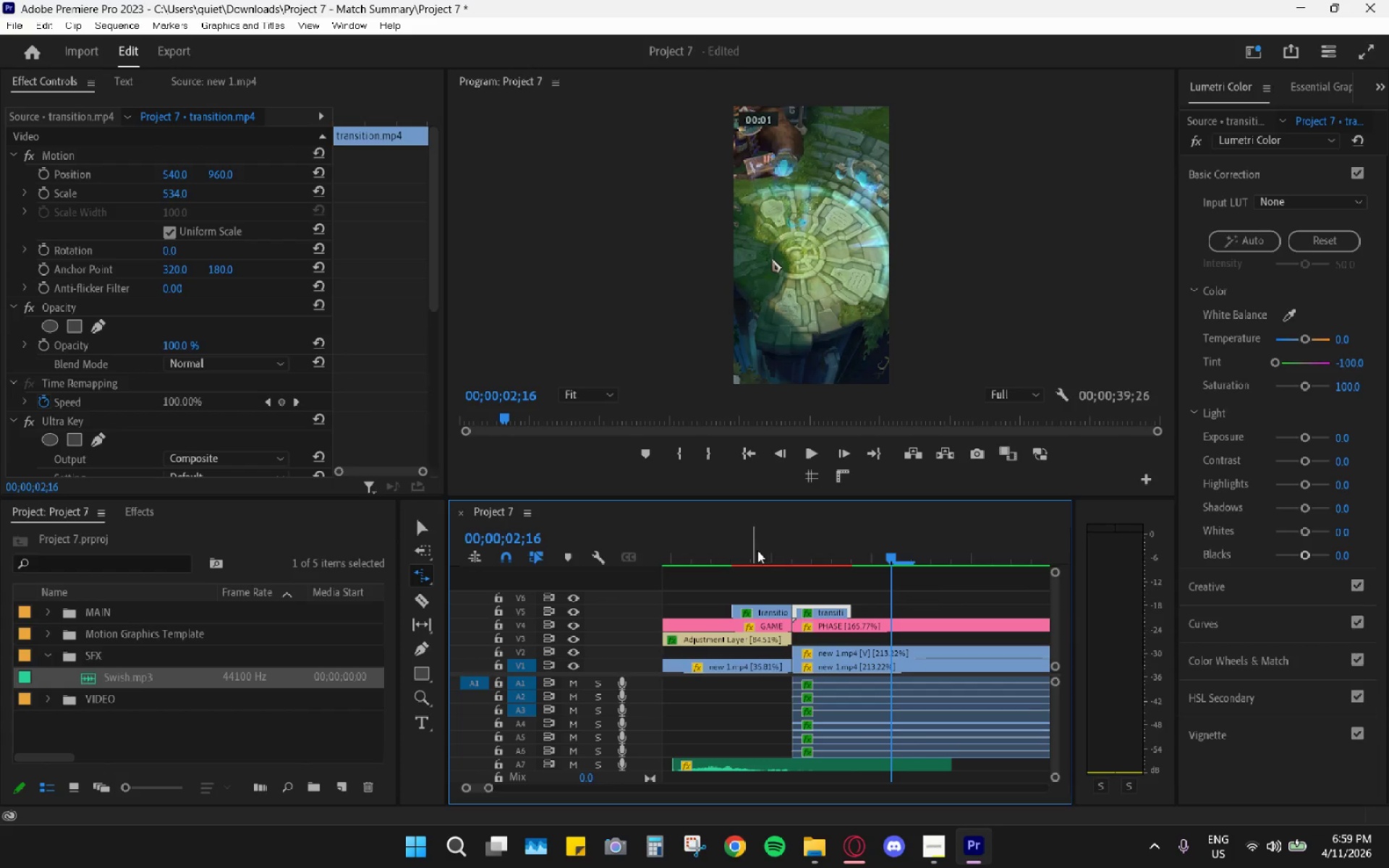 
left_click_drag(start_coordinate=[750, 550], to_coordinate=[726, 566])
 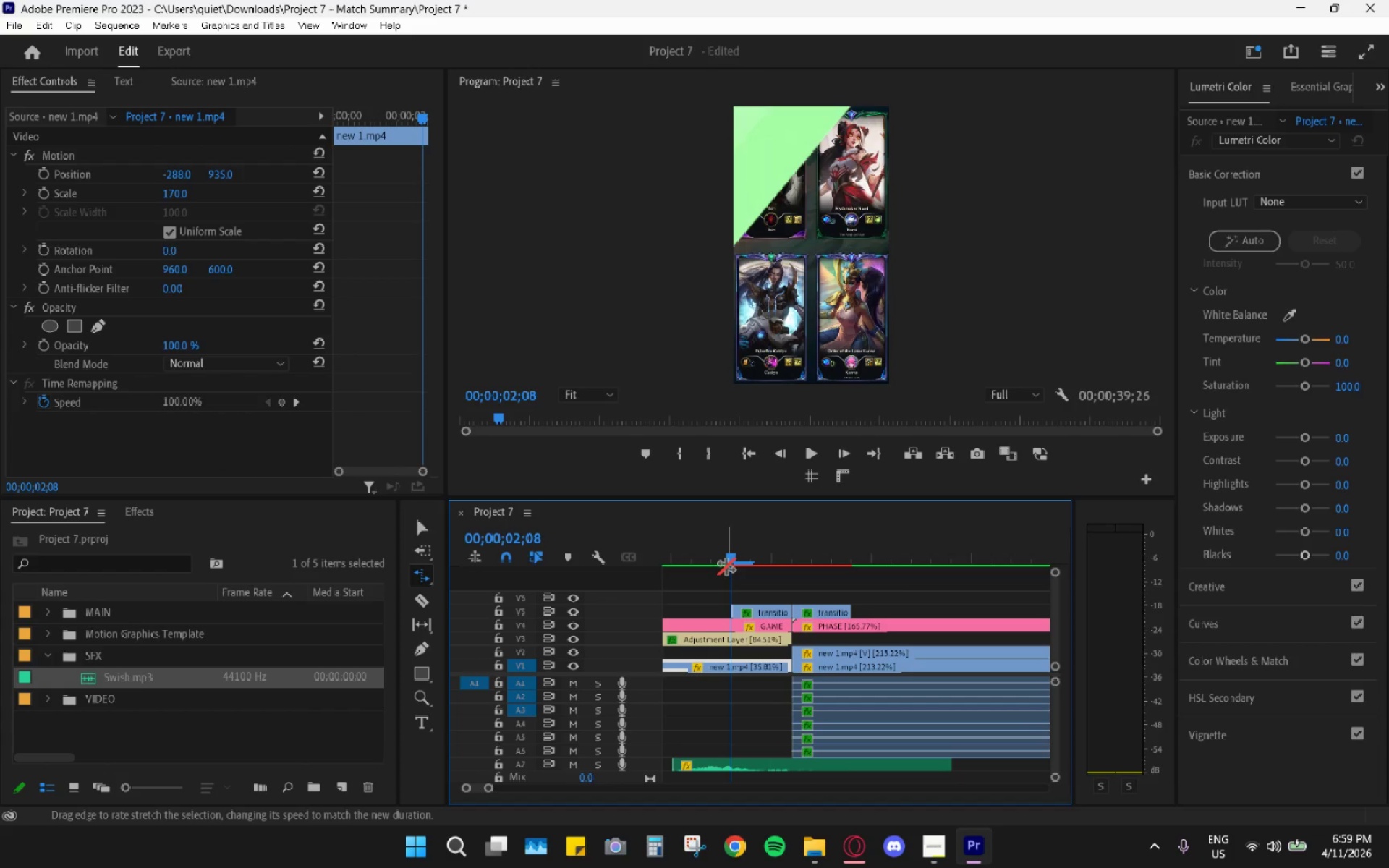 
key(Space)
 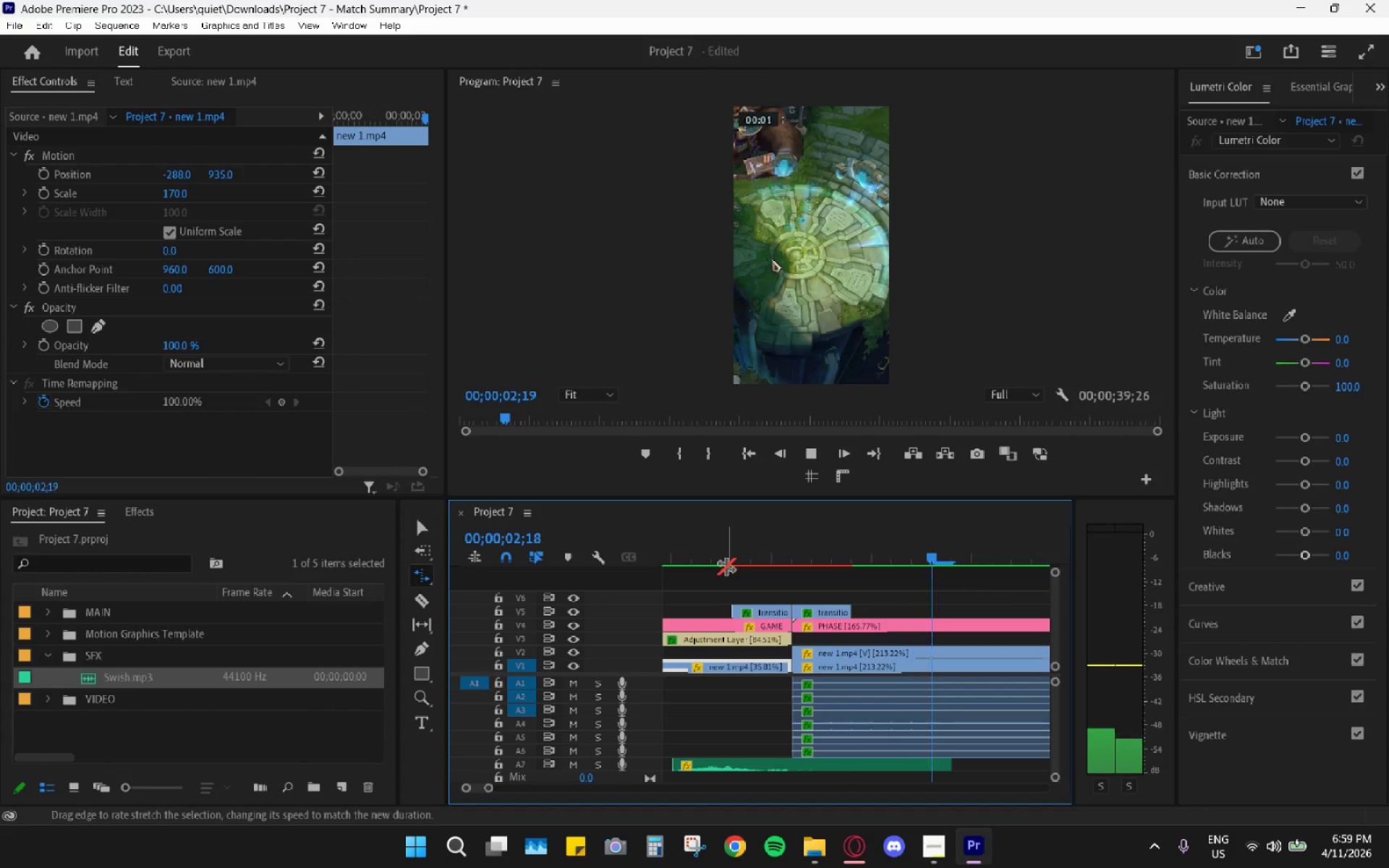 
key(Space)
 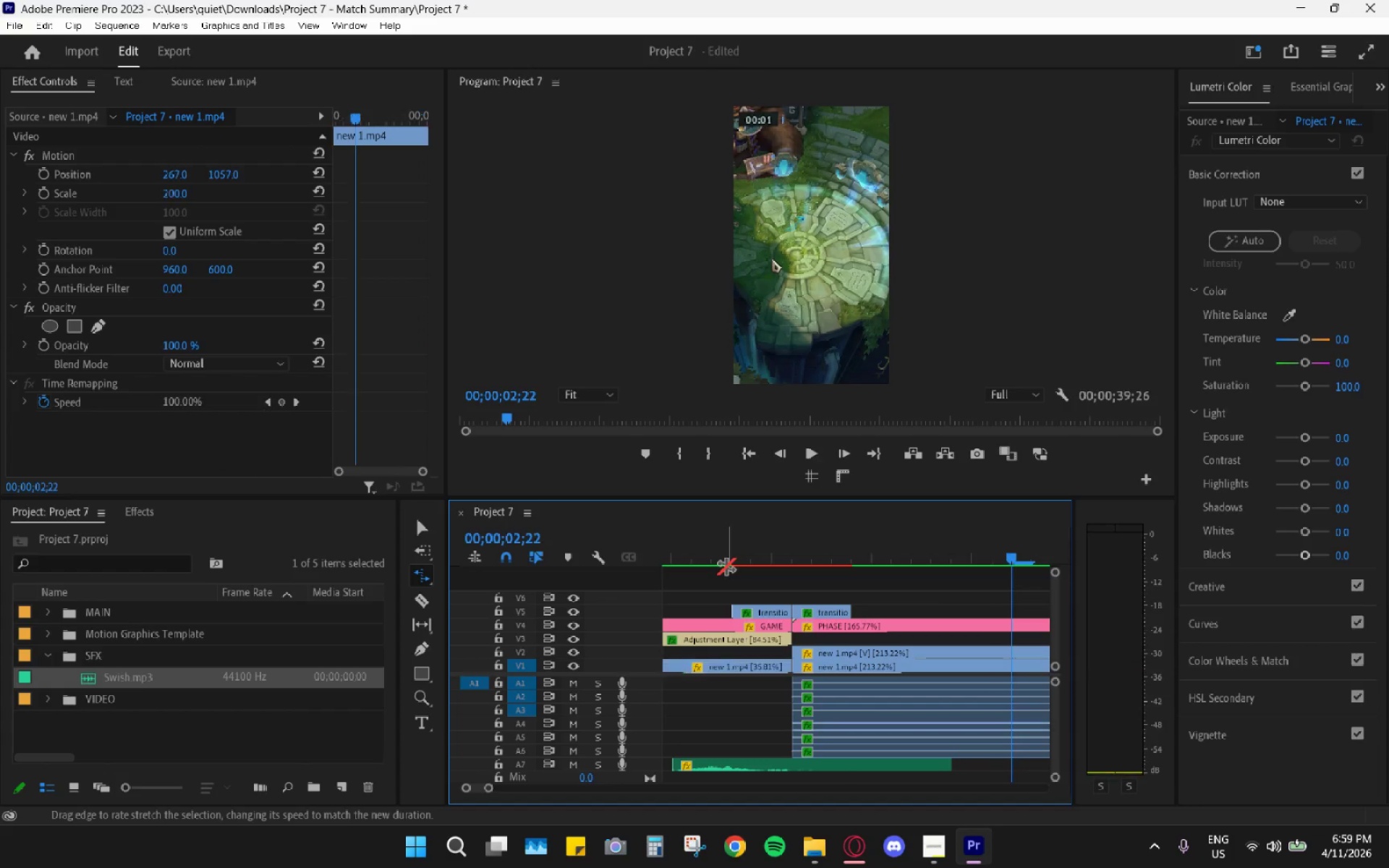 
left_click([726, 566])
 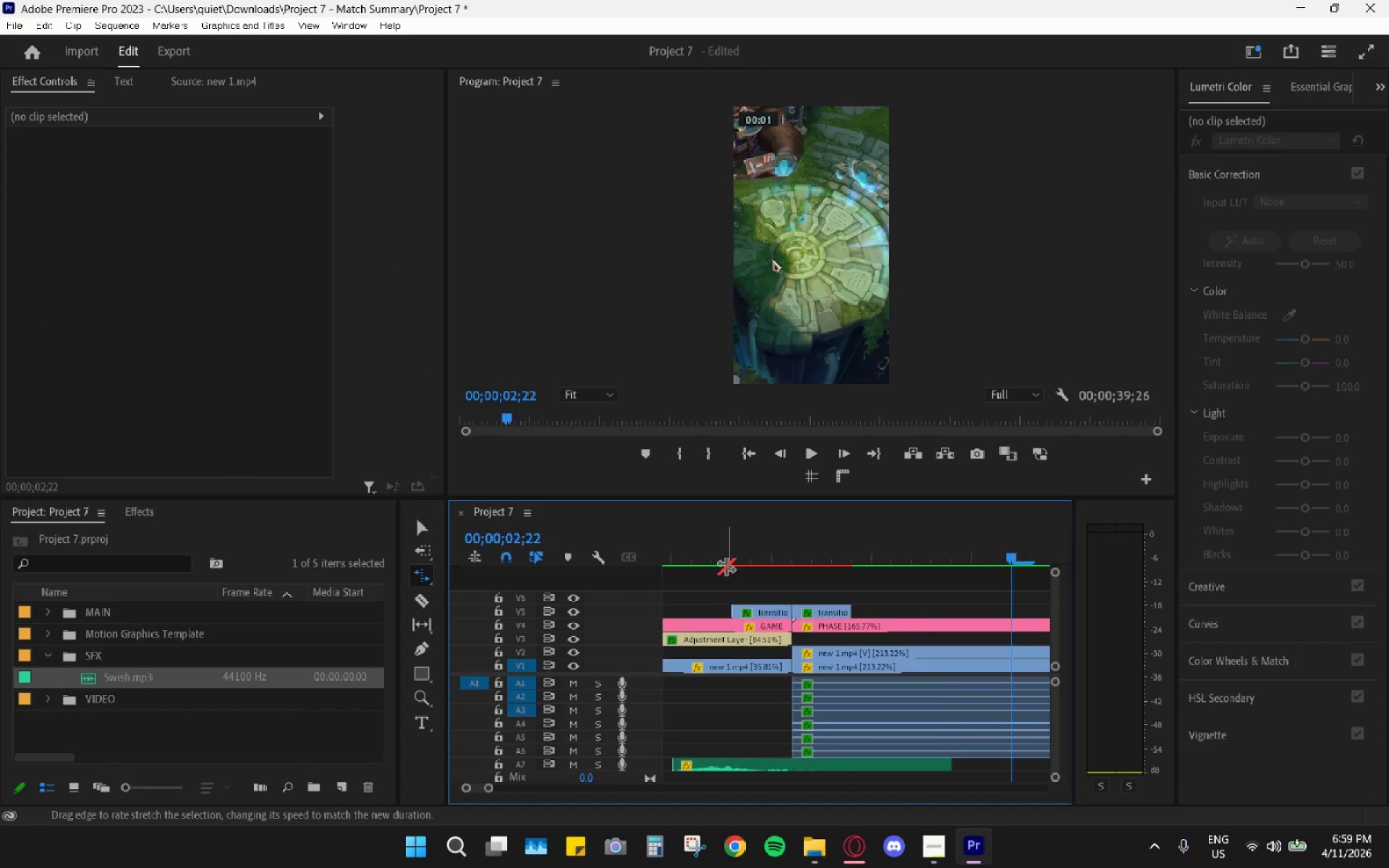 
key(Space)
 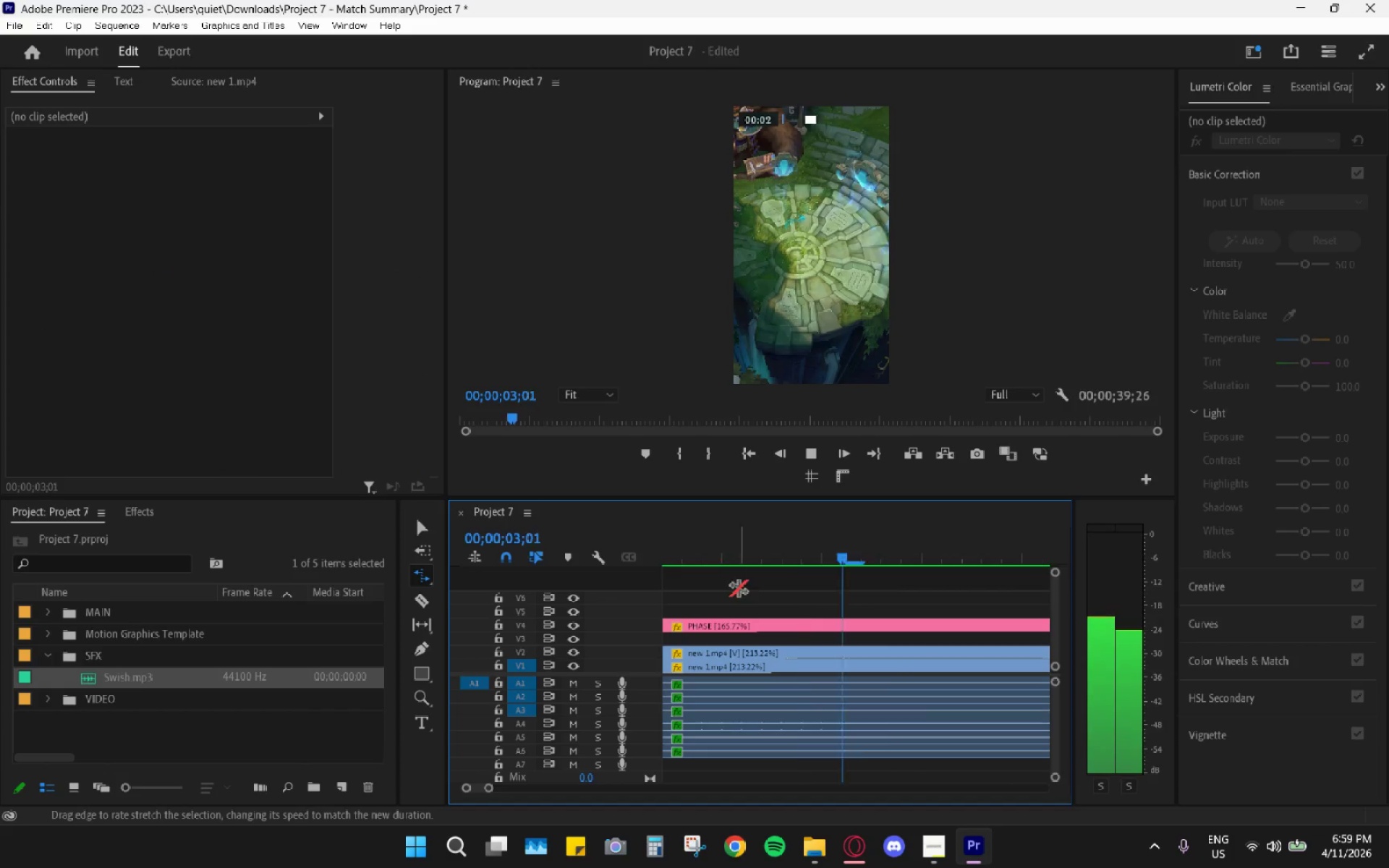 
key(Space)
 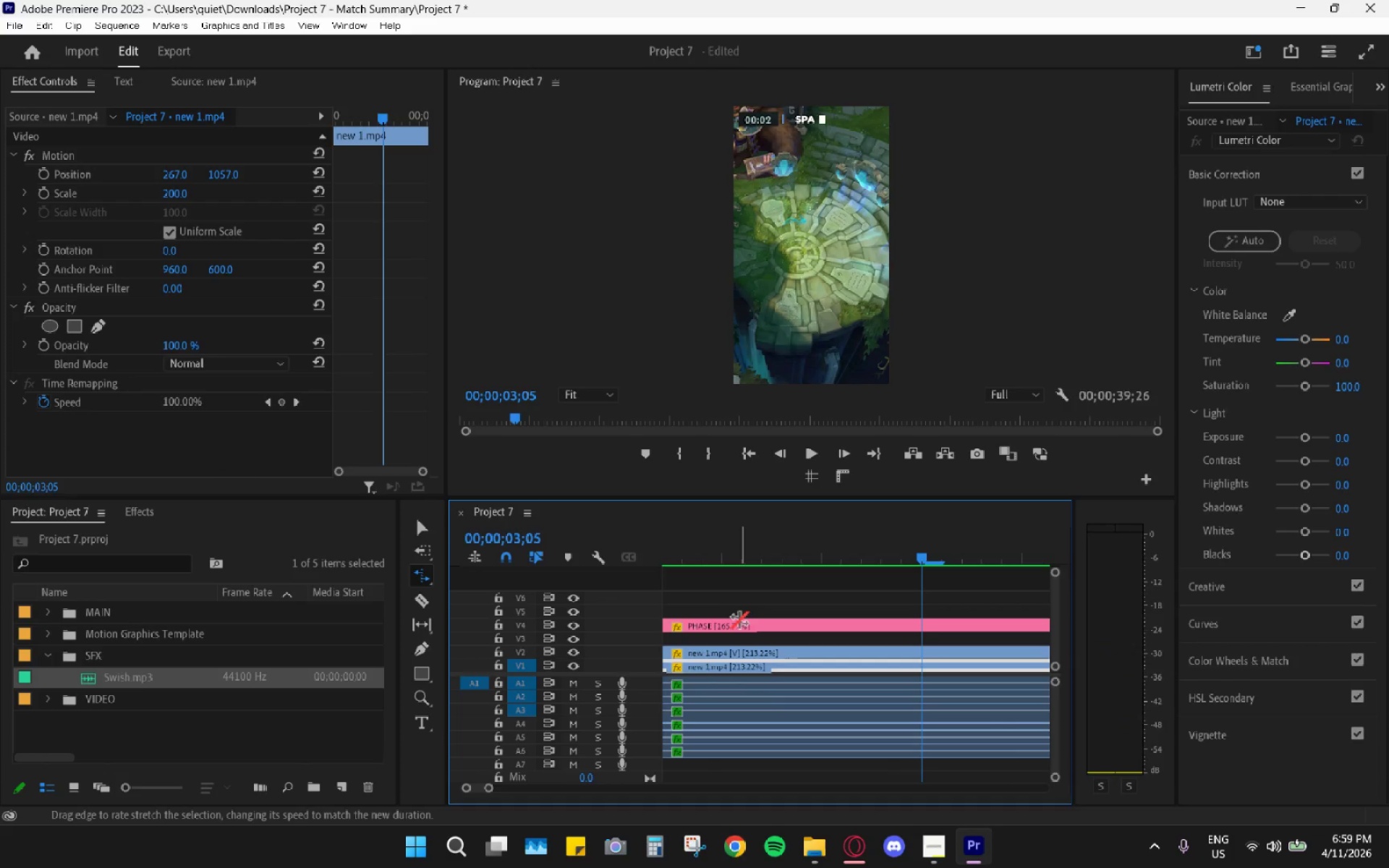 
hold_key(key=AltLeft, duration=0.88)
 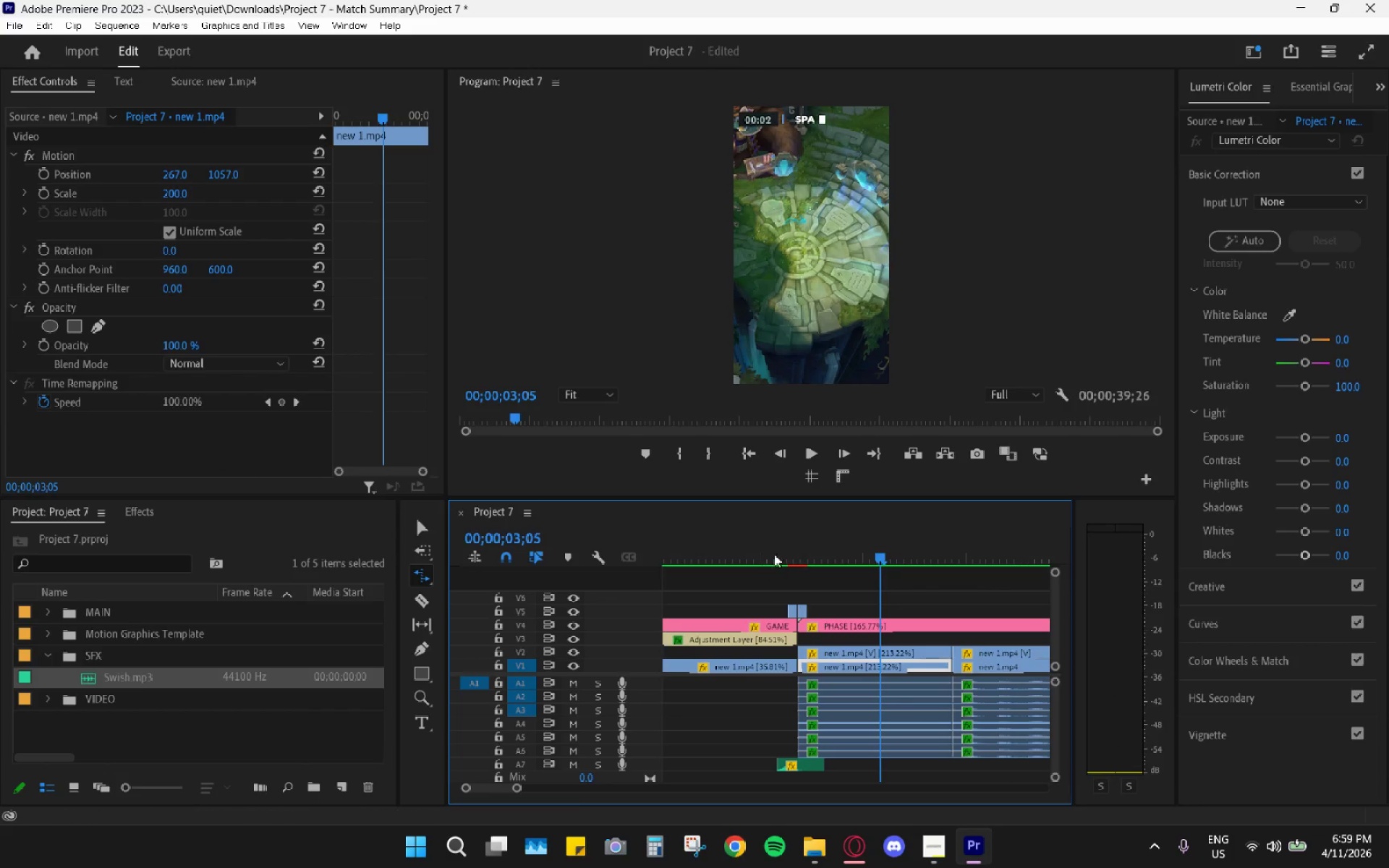 
left_click_drag(start_coordinate=[785, 552], to_coordinate=[790, 554])
 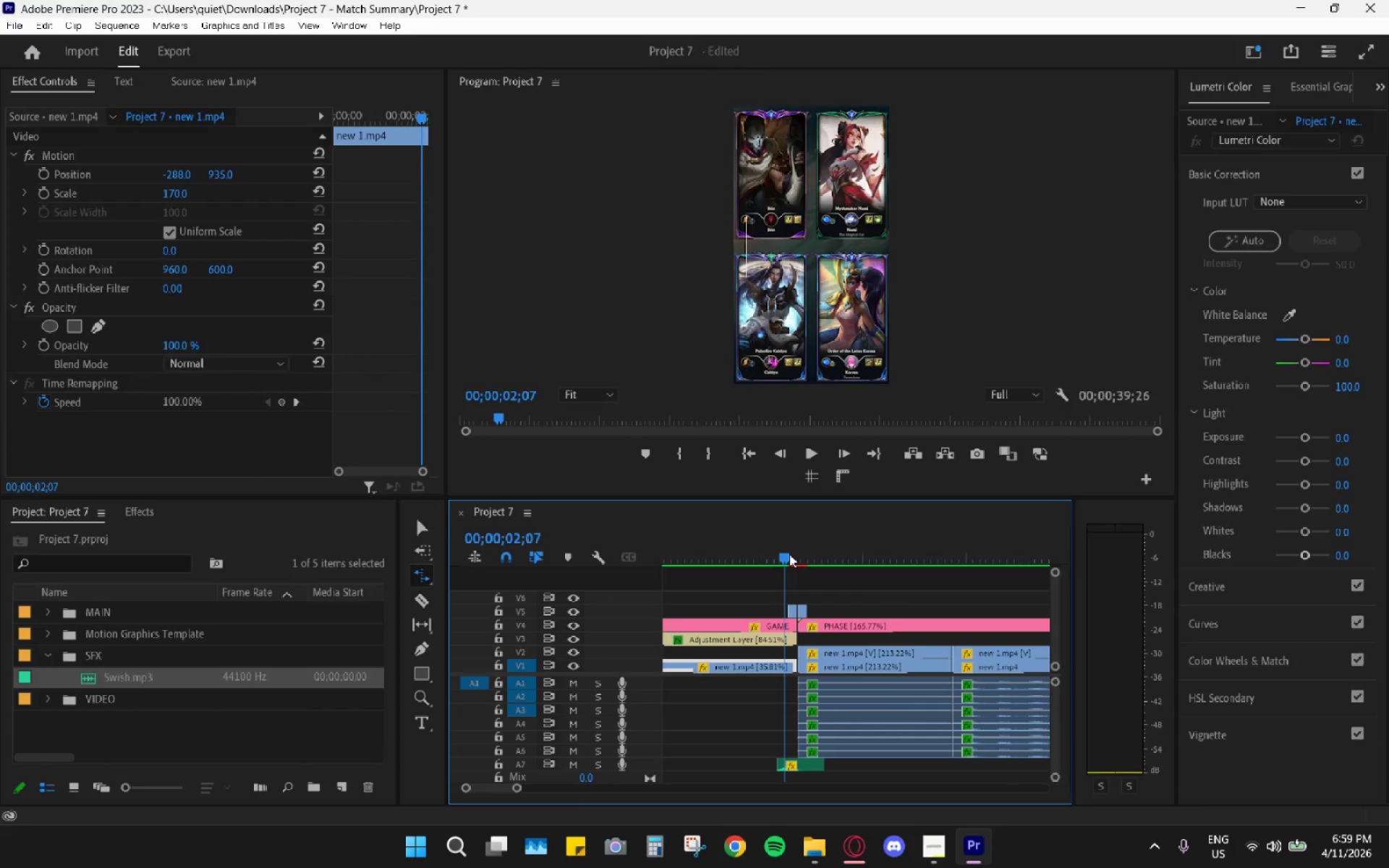 
scroll: coordinate [741, 624], scroll_direction: down, amount: 12.0
 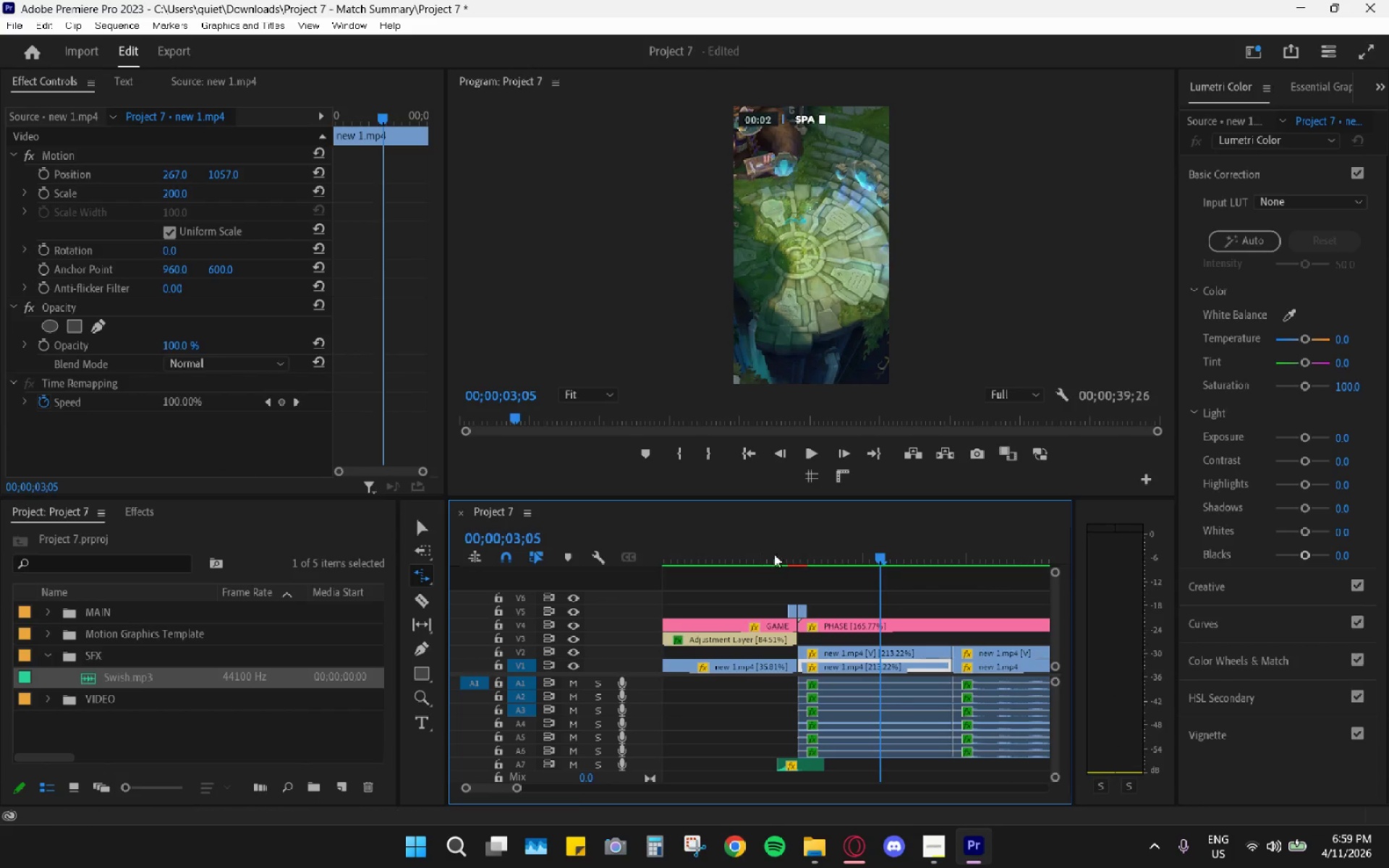 
key(Space)
 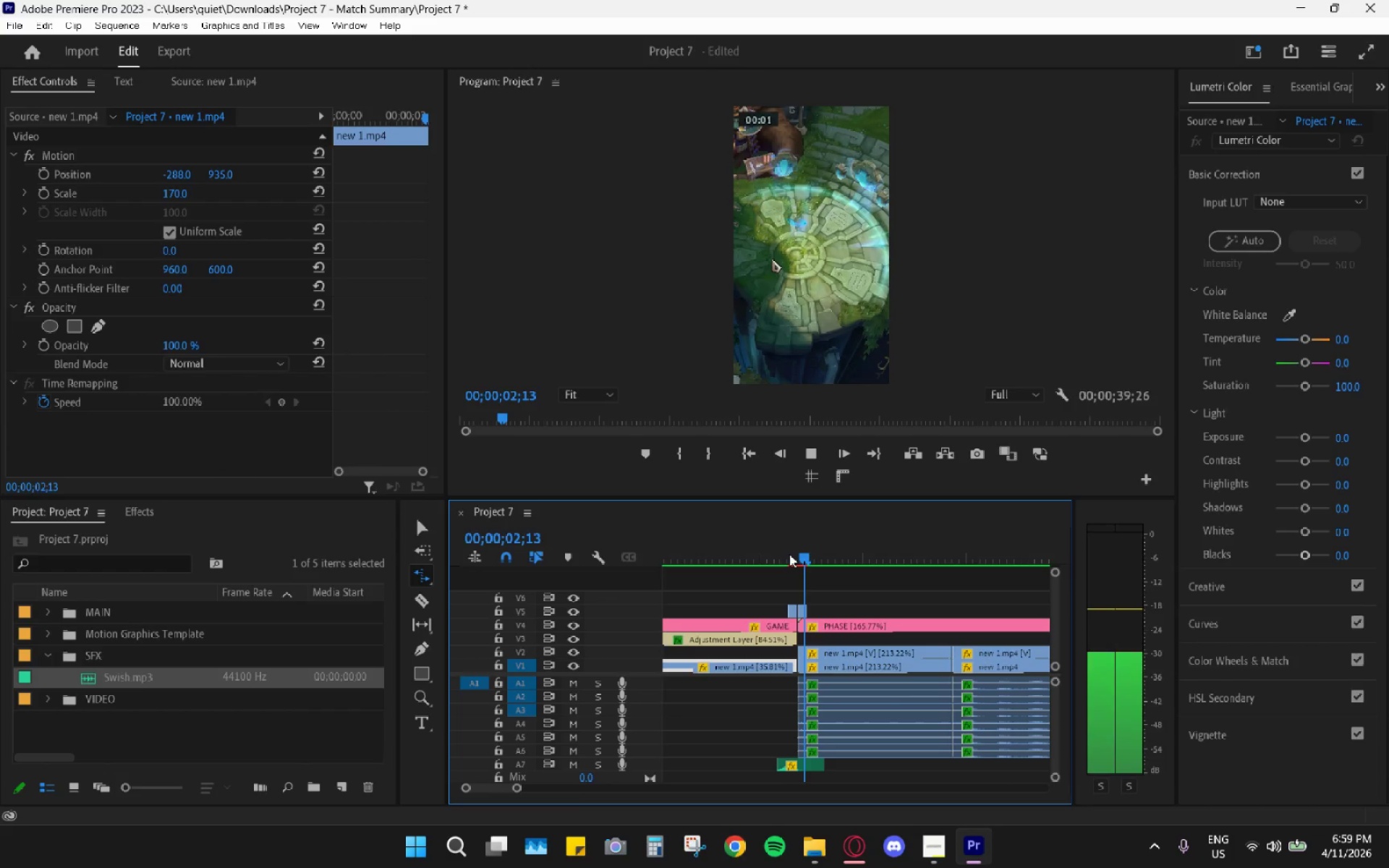 
key(Space)
 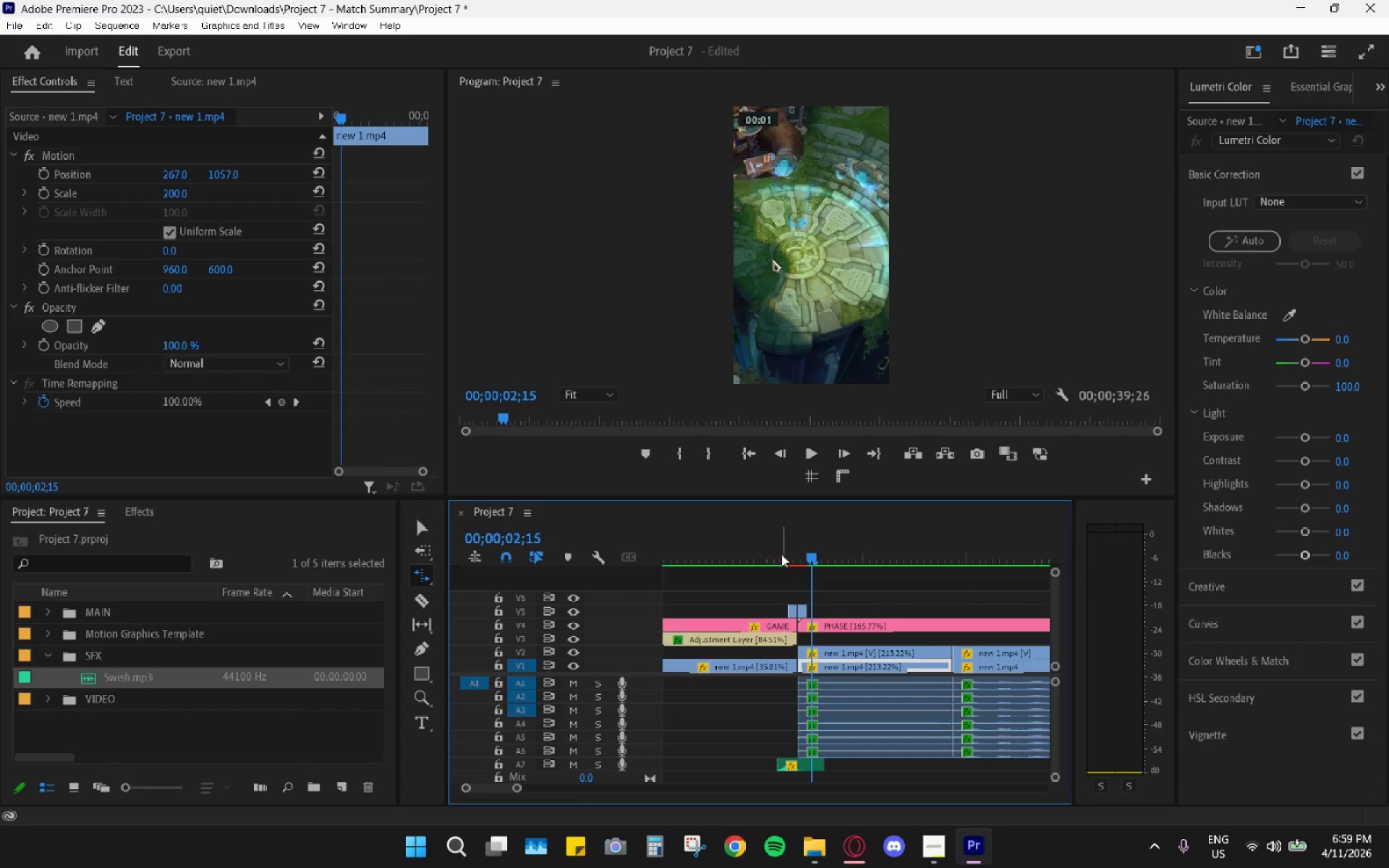 
key(Space)
 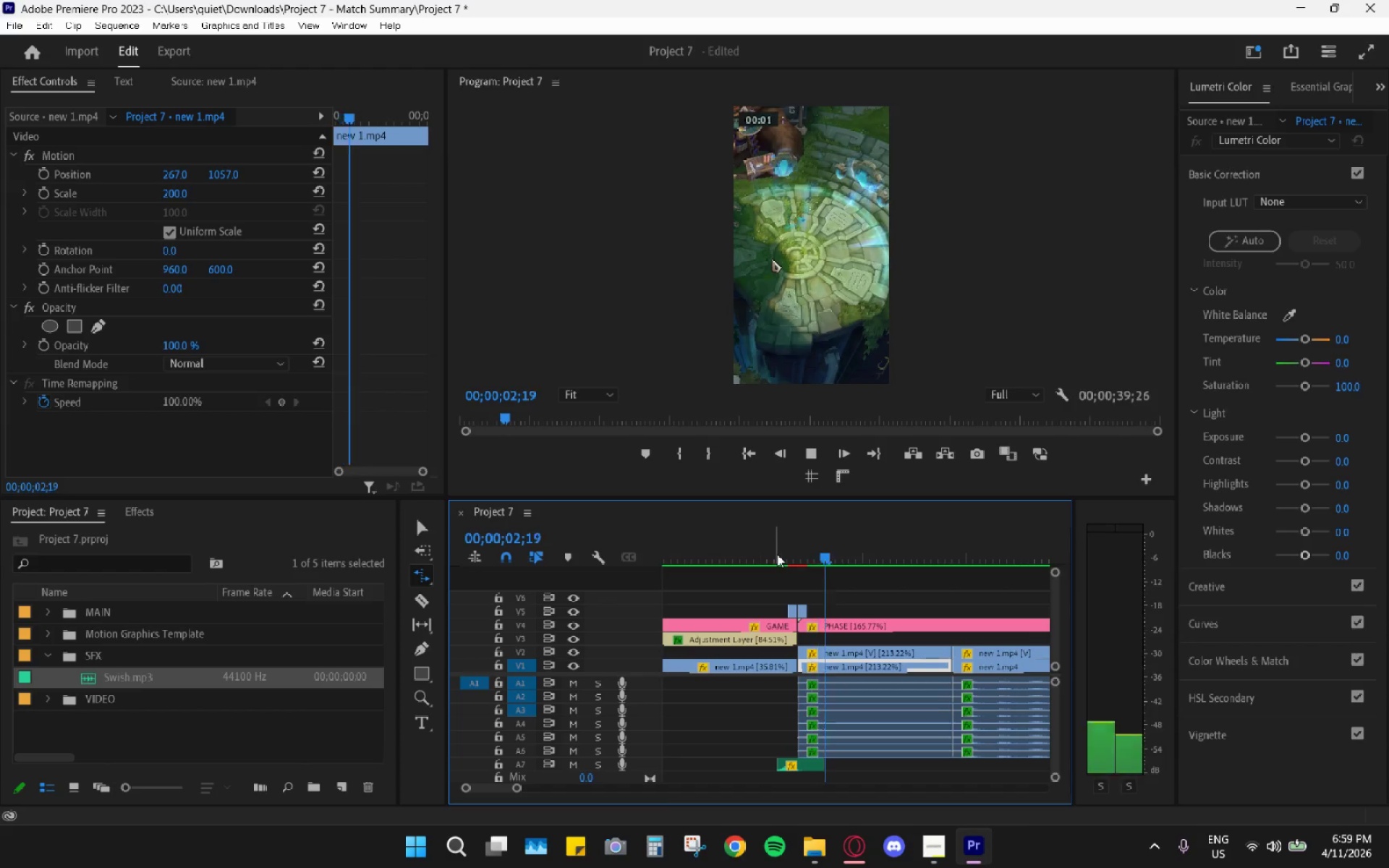 
key(Space)
 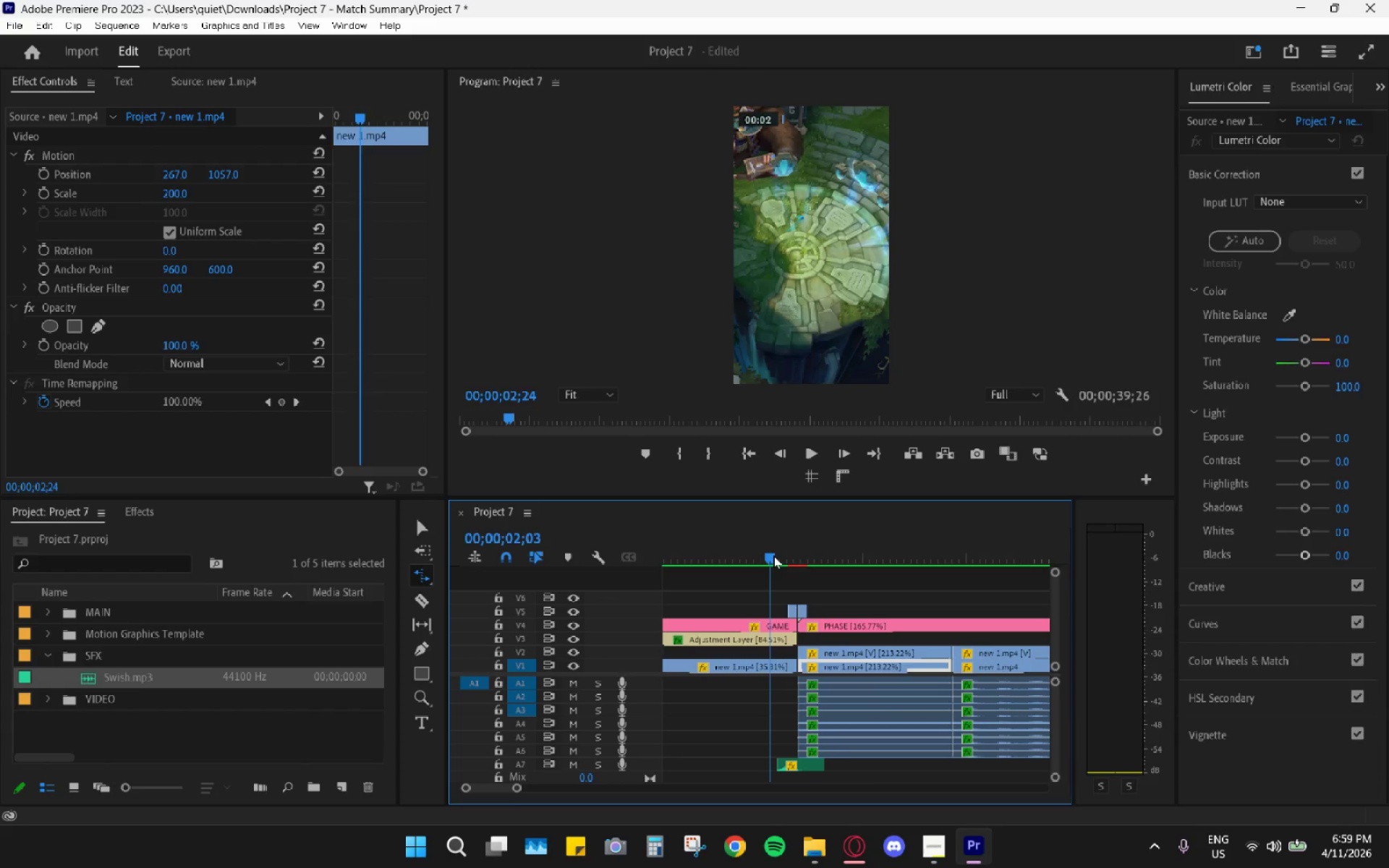 
left_click([773, 556])
 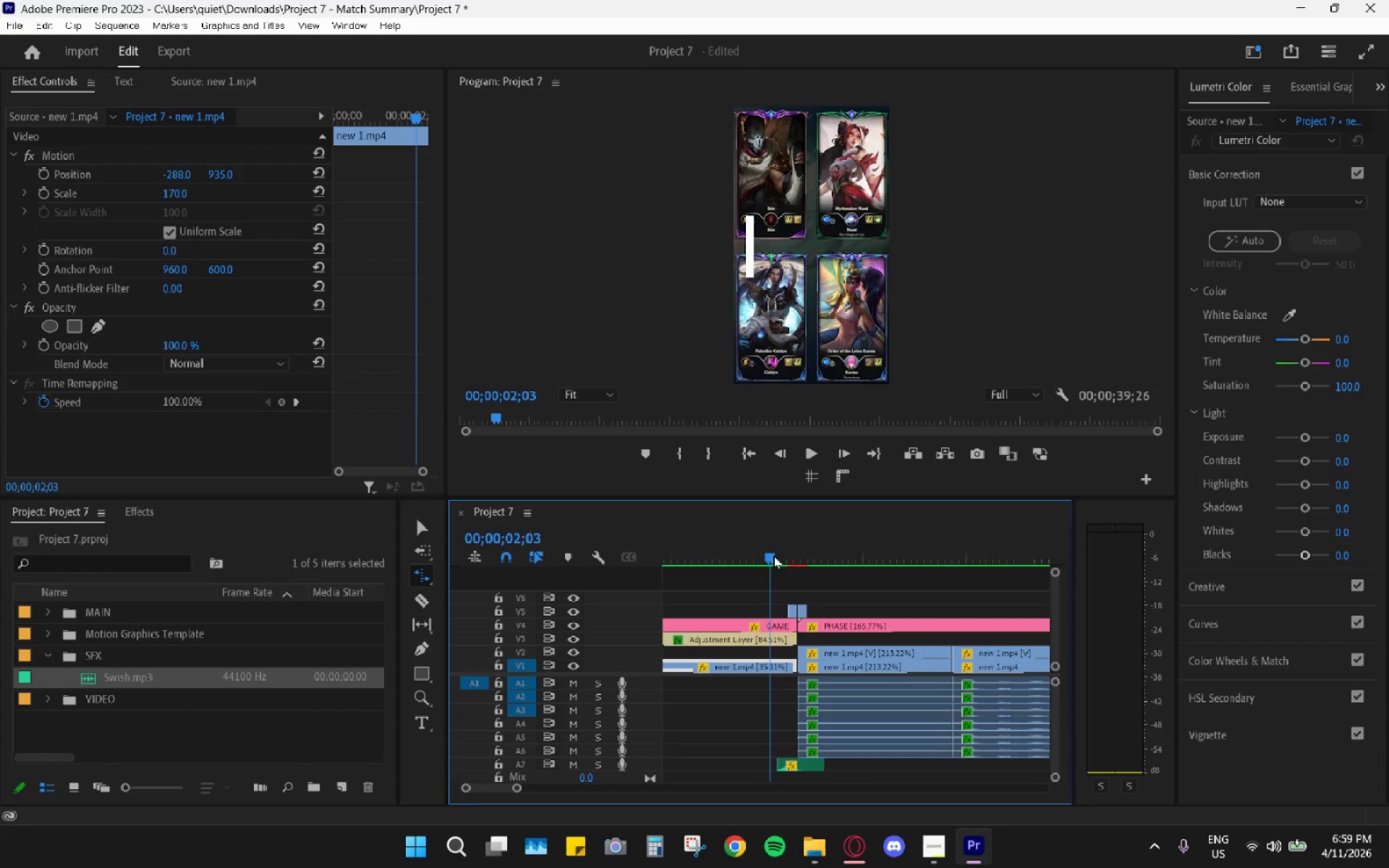 
left_click([774, 556])
 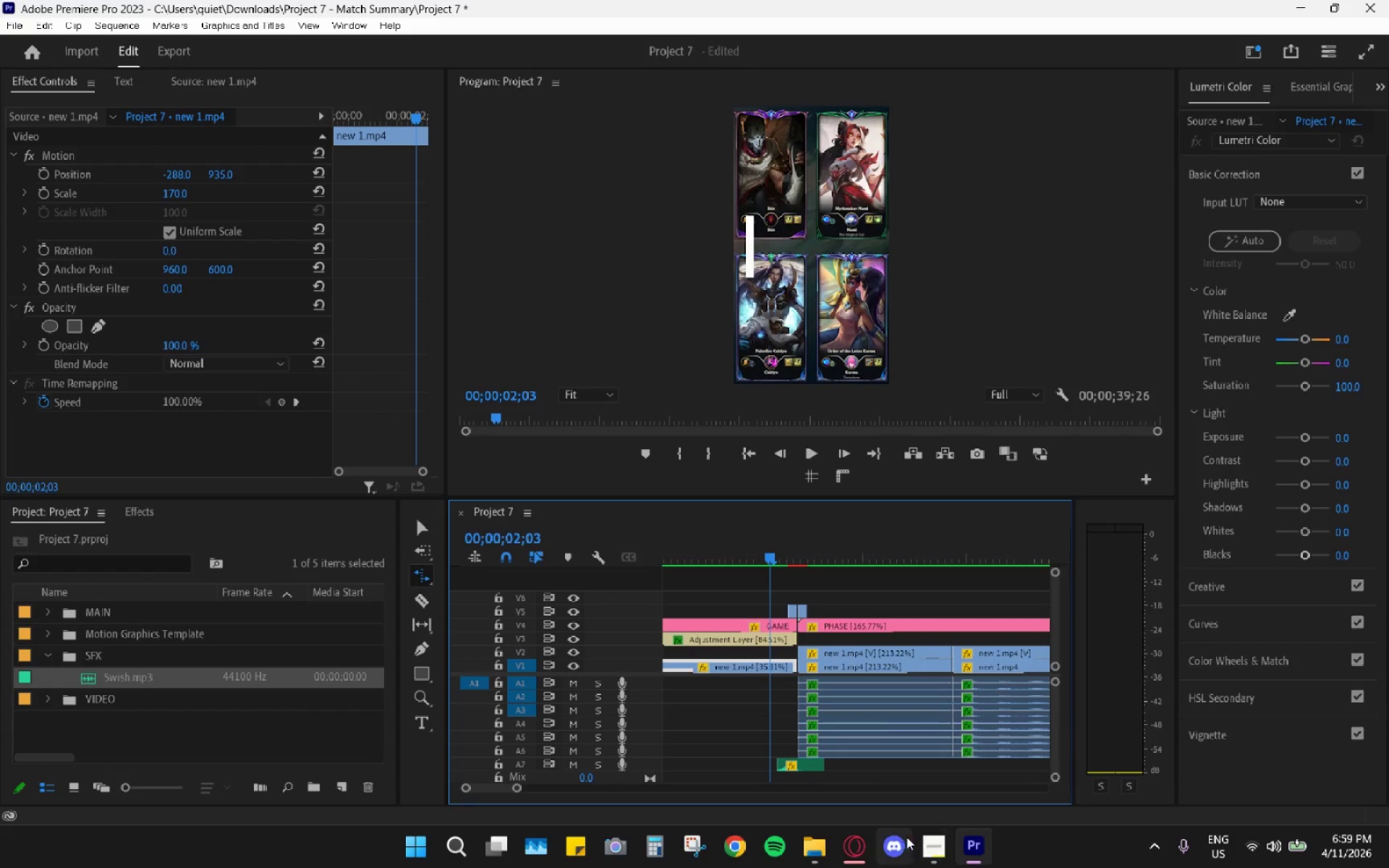 
left_click([936, 843])